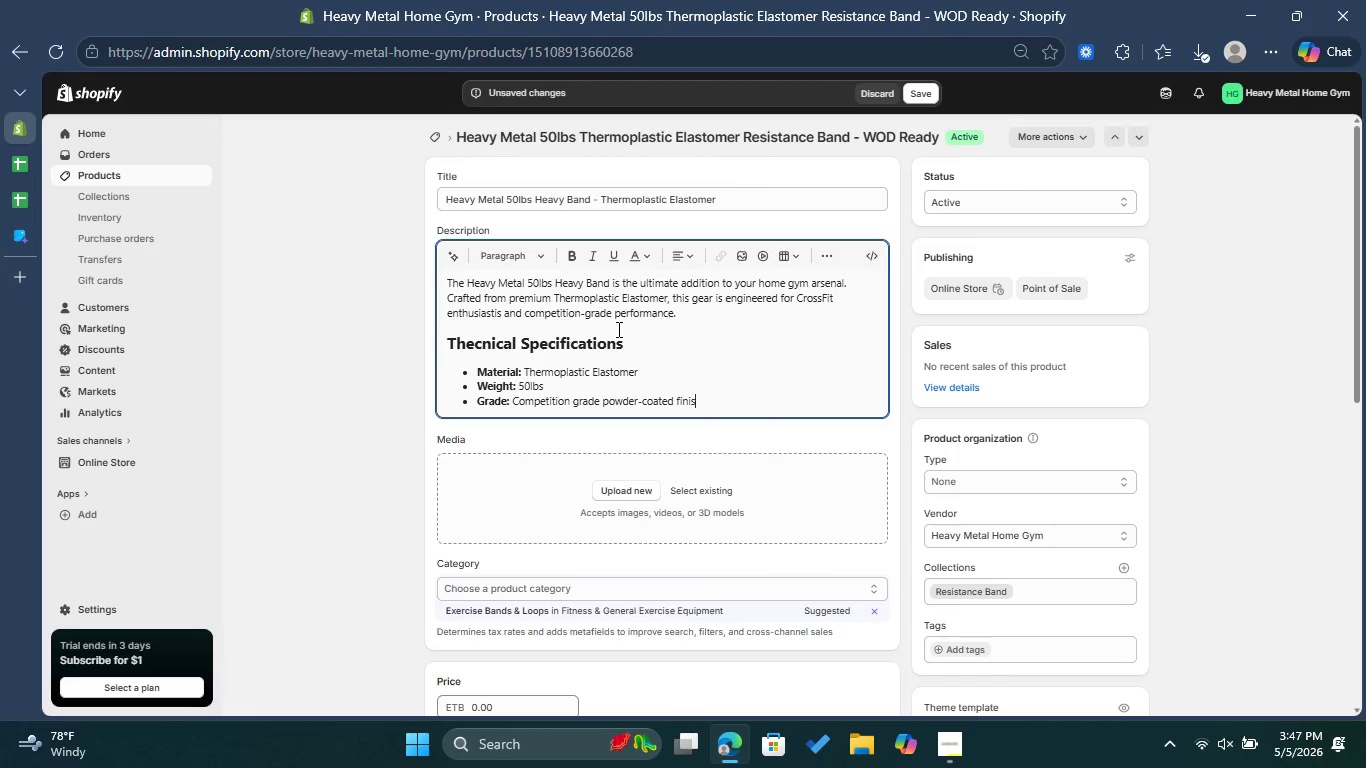 
key(Backspace)
 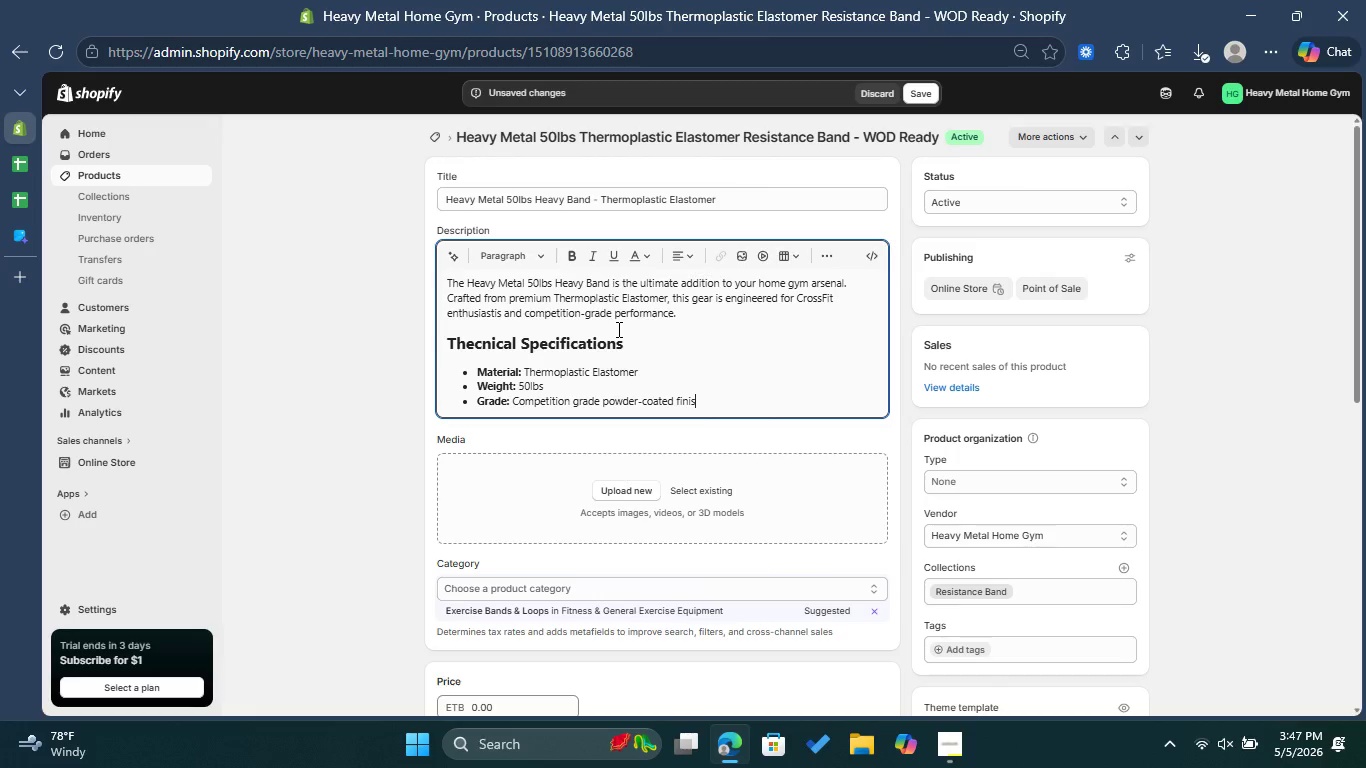 
key(H)
 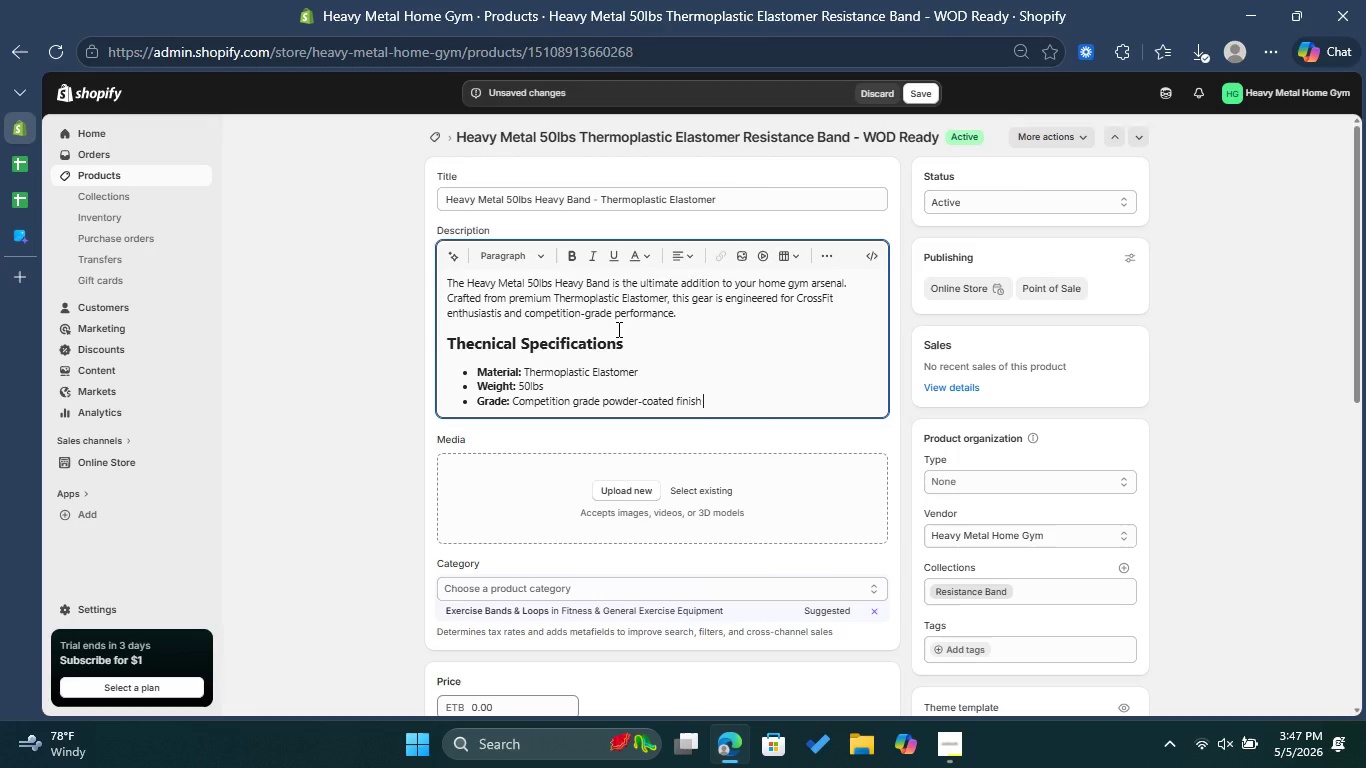 
key(Space)
 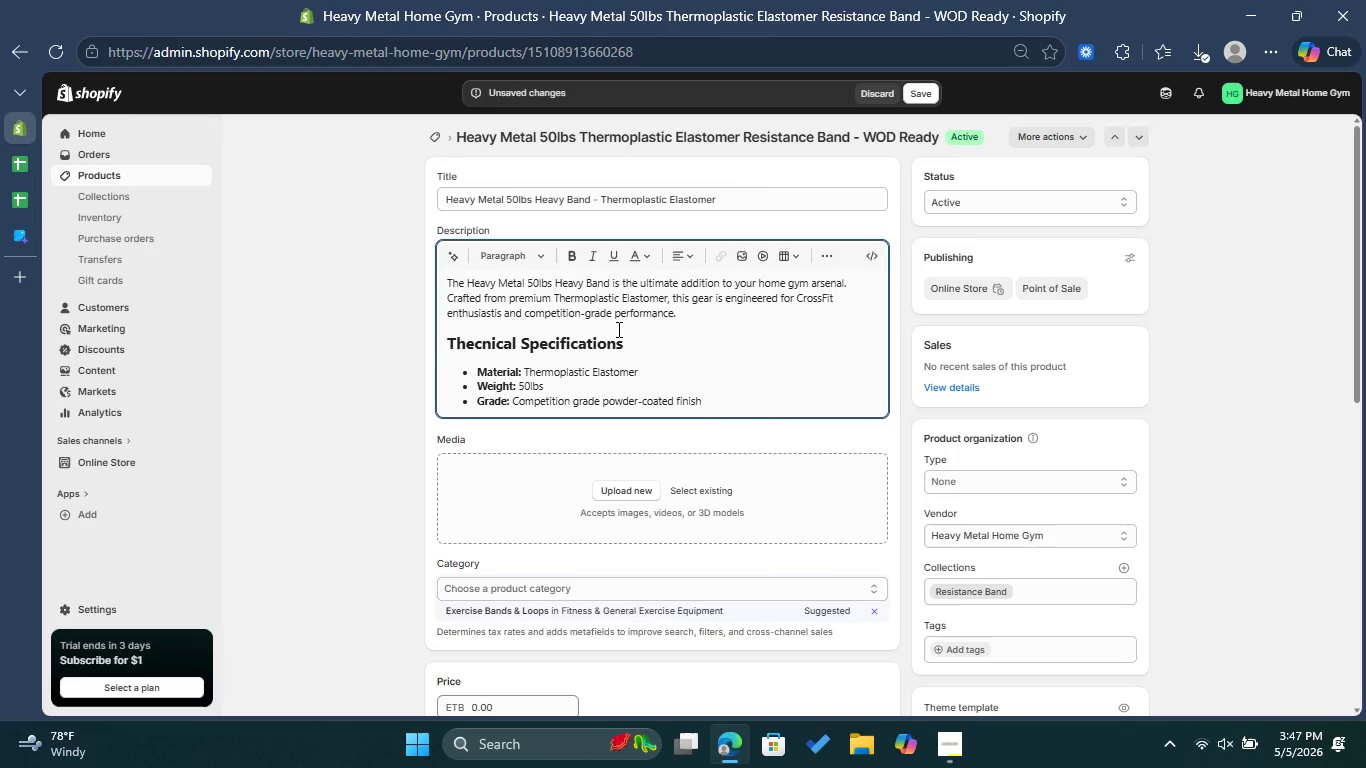 
key(Enter)
 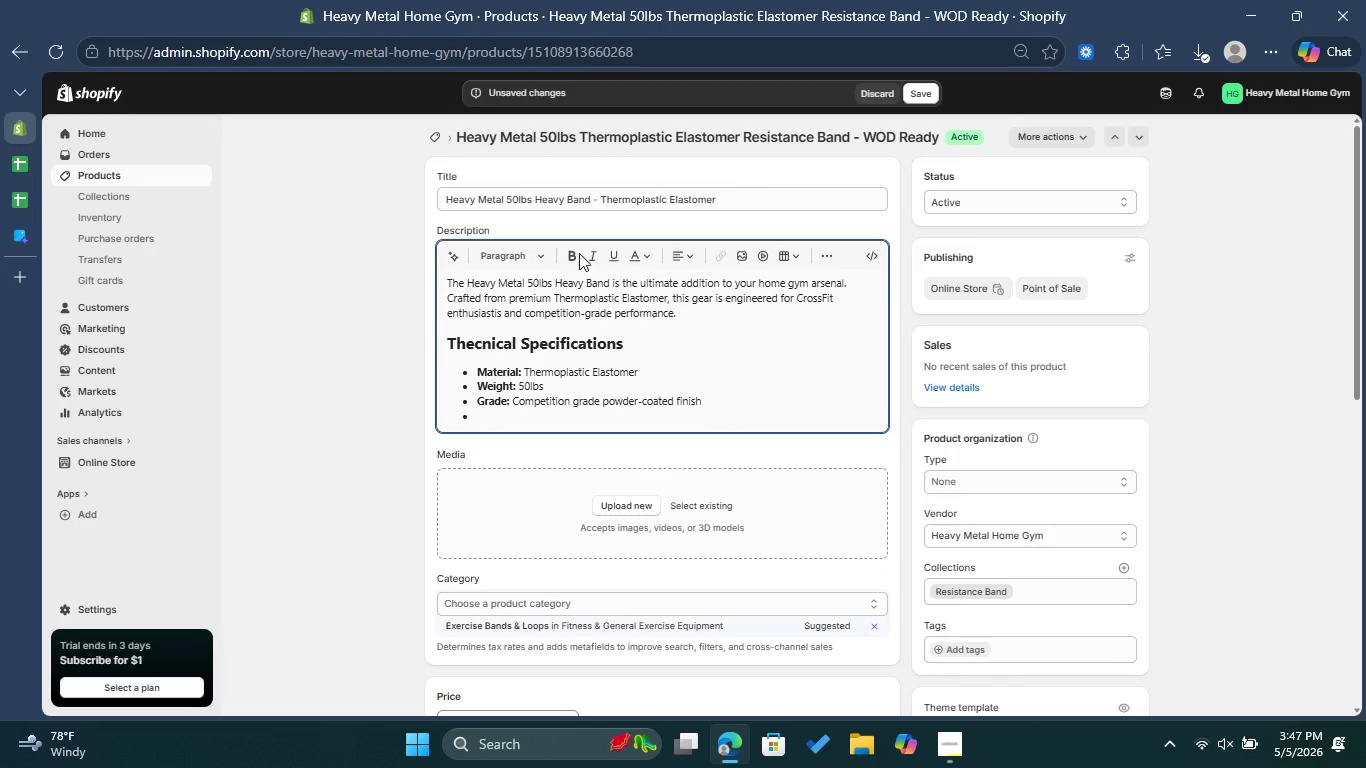 
left_click([575, 254])
 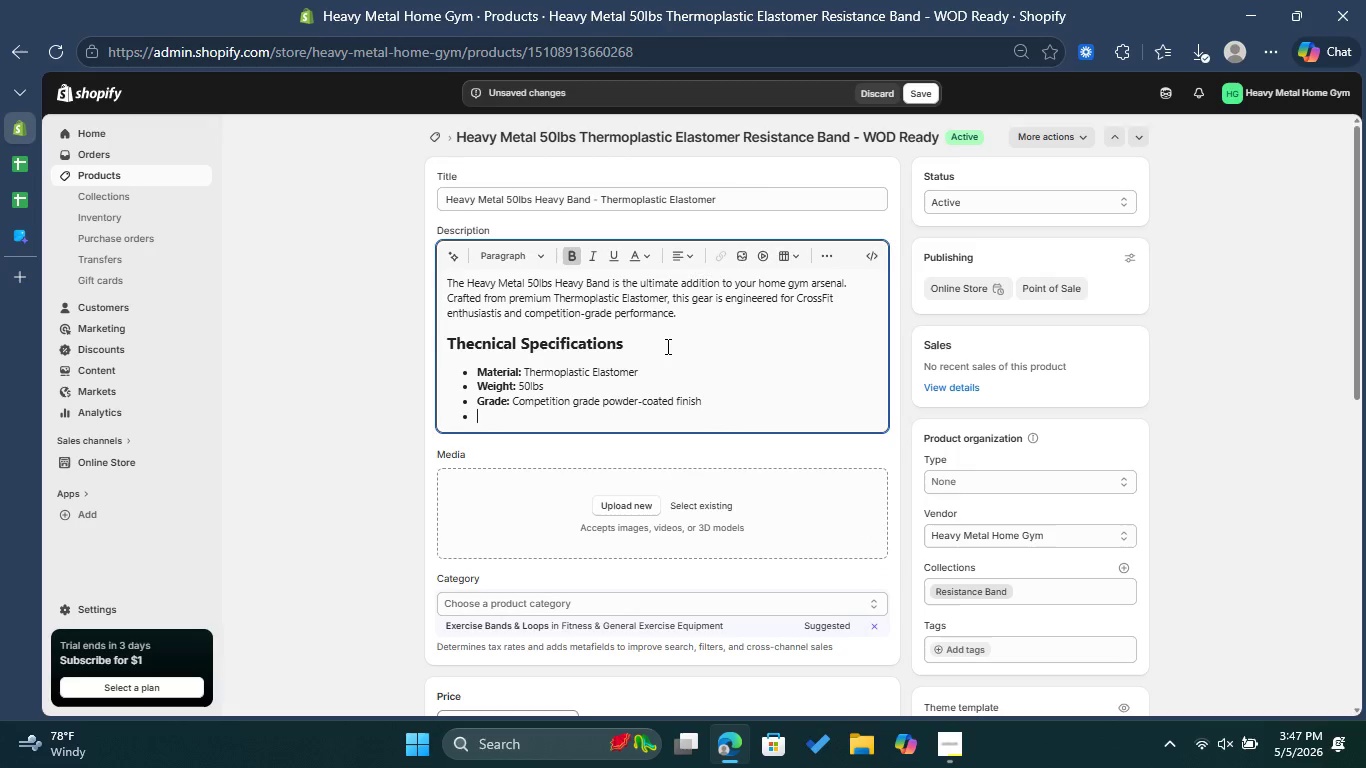 
type(Ideal For: )
 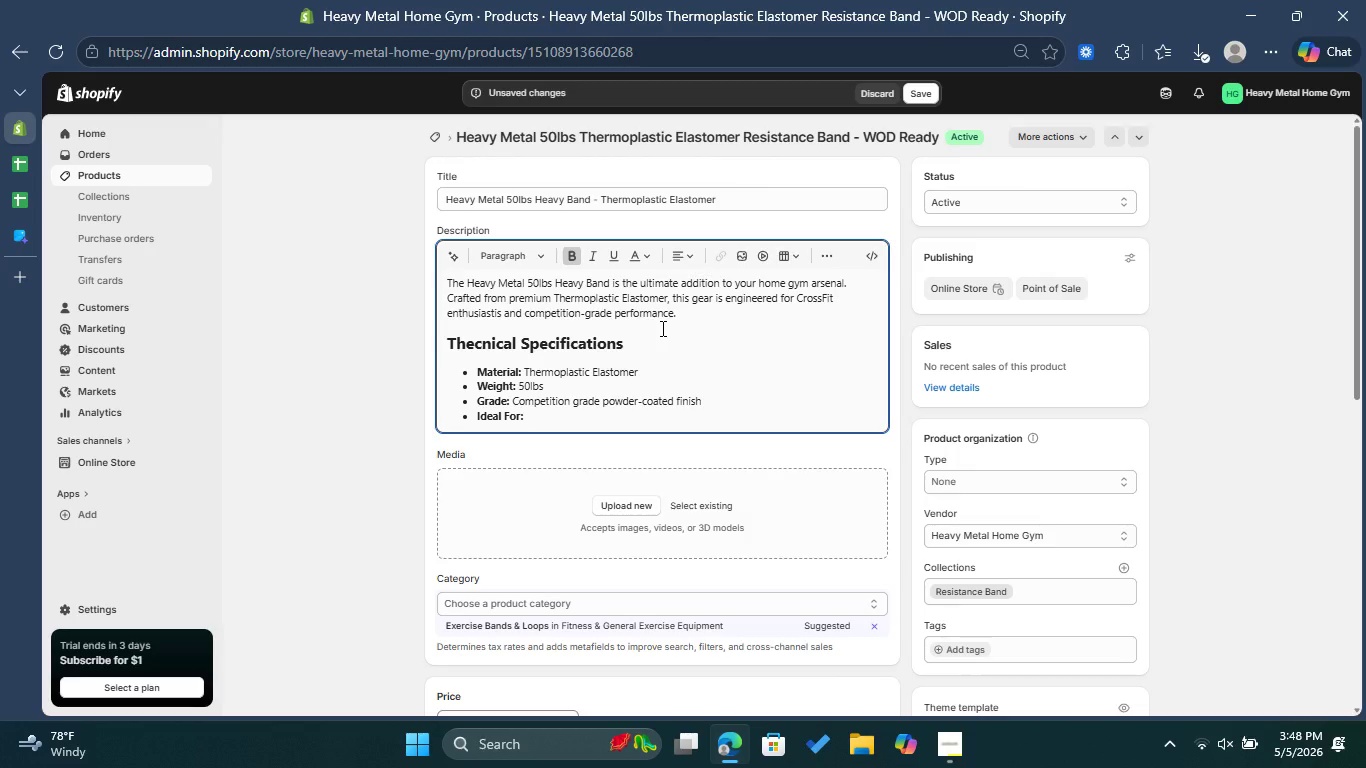 
wait(6.81)
 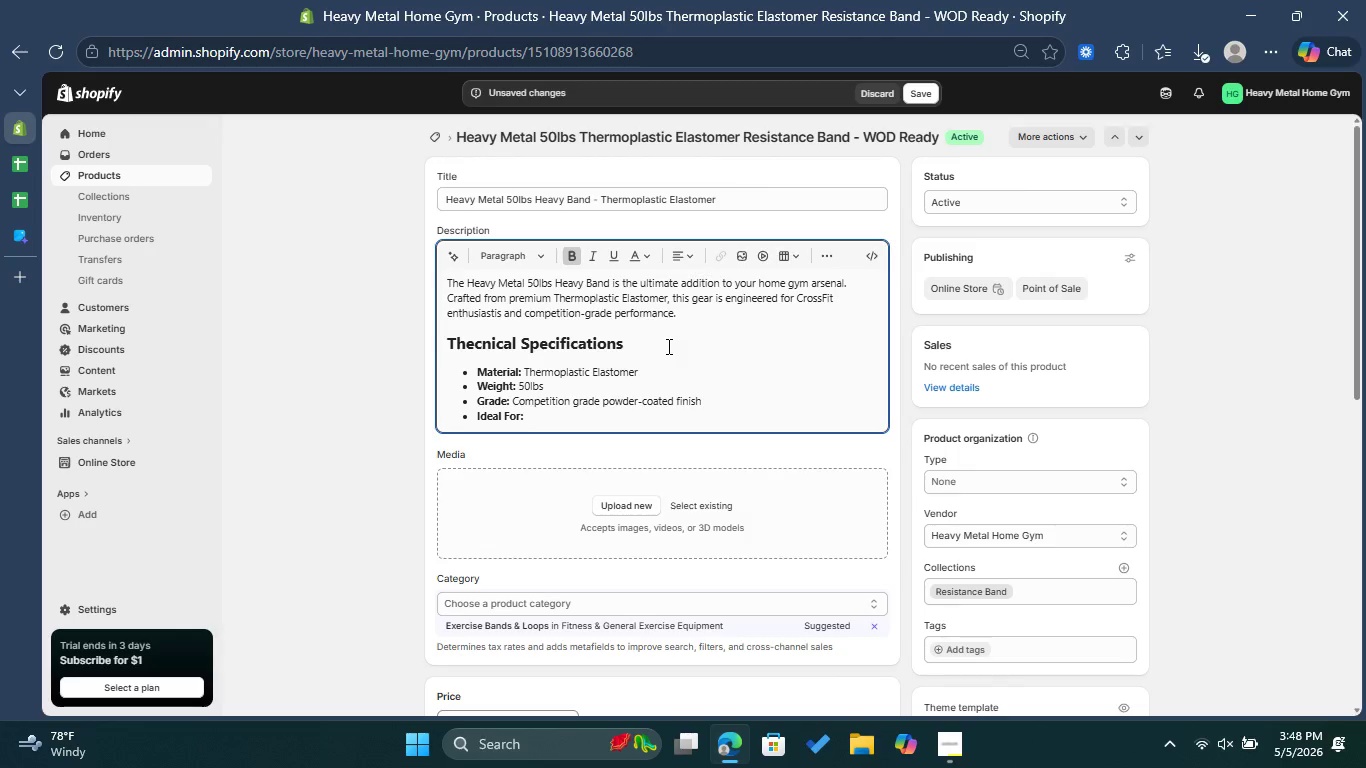 
left_click([574, 258])
 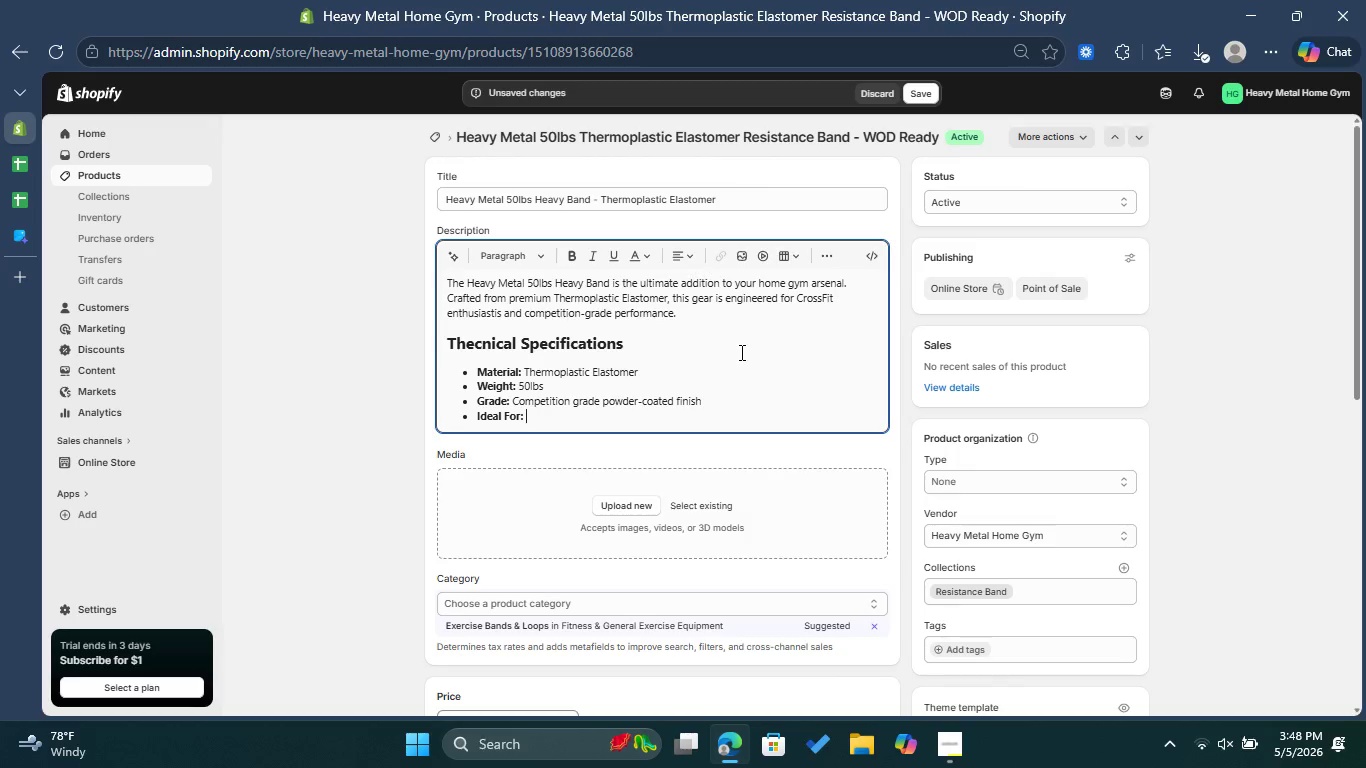 
type(CrossFit )
key(Backspace)
type(, WODs, and Str)
 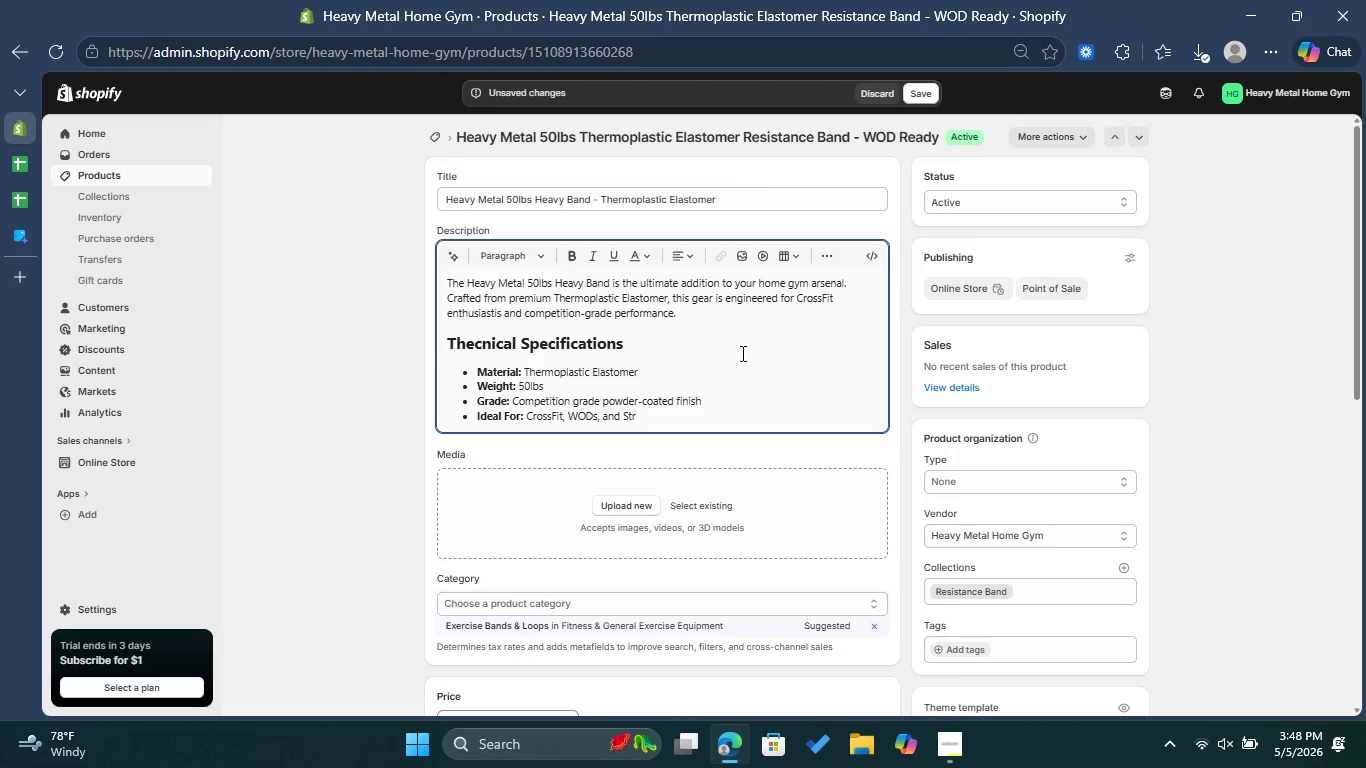 
type(ength Training )
 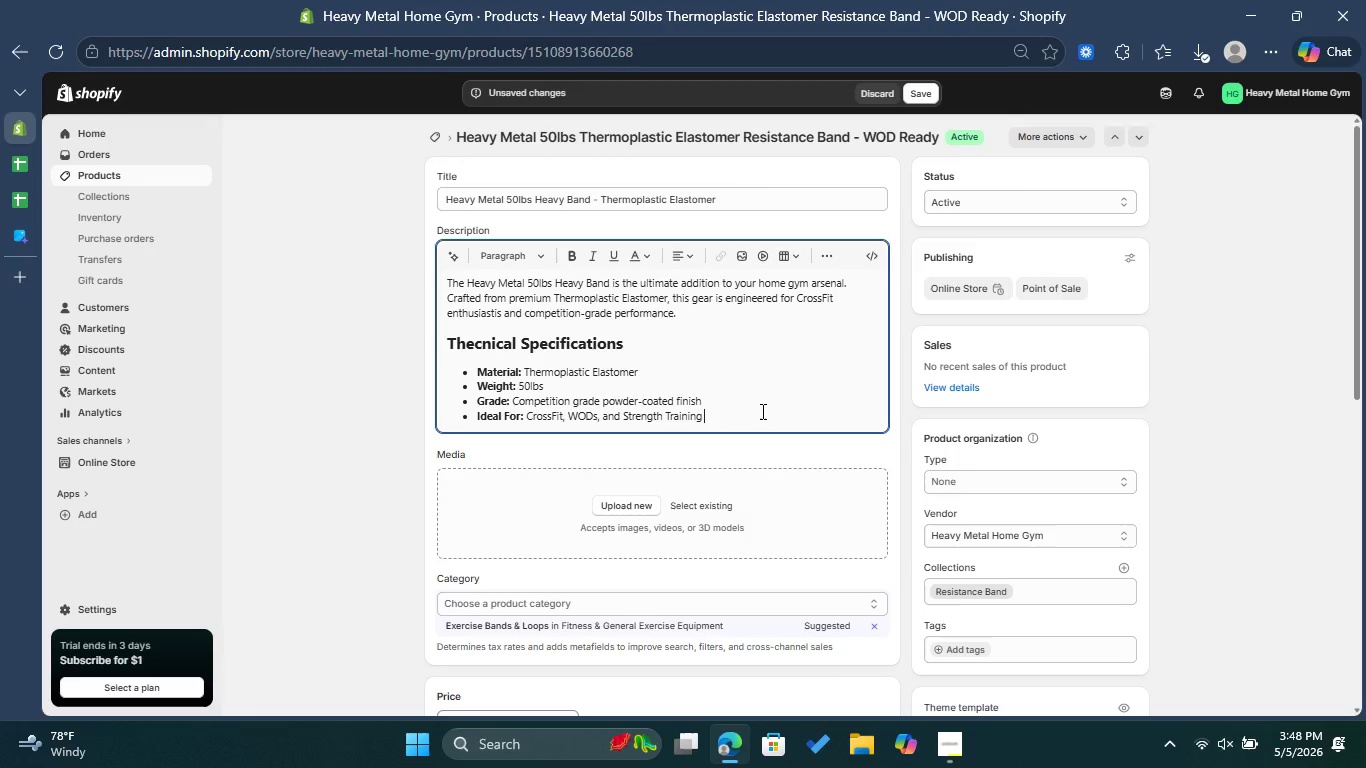 
wait(14.72)
 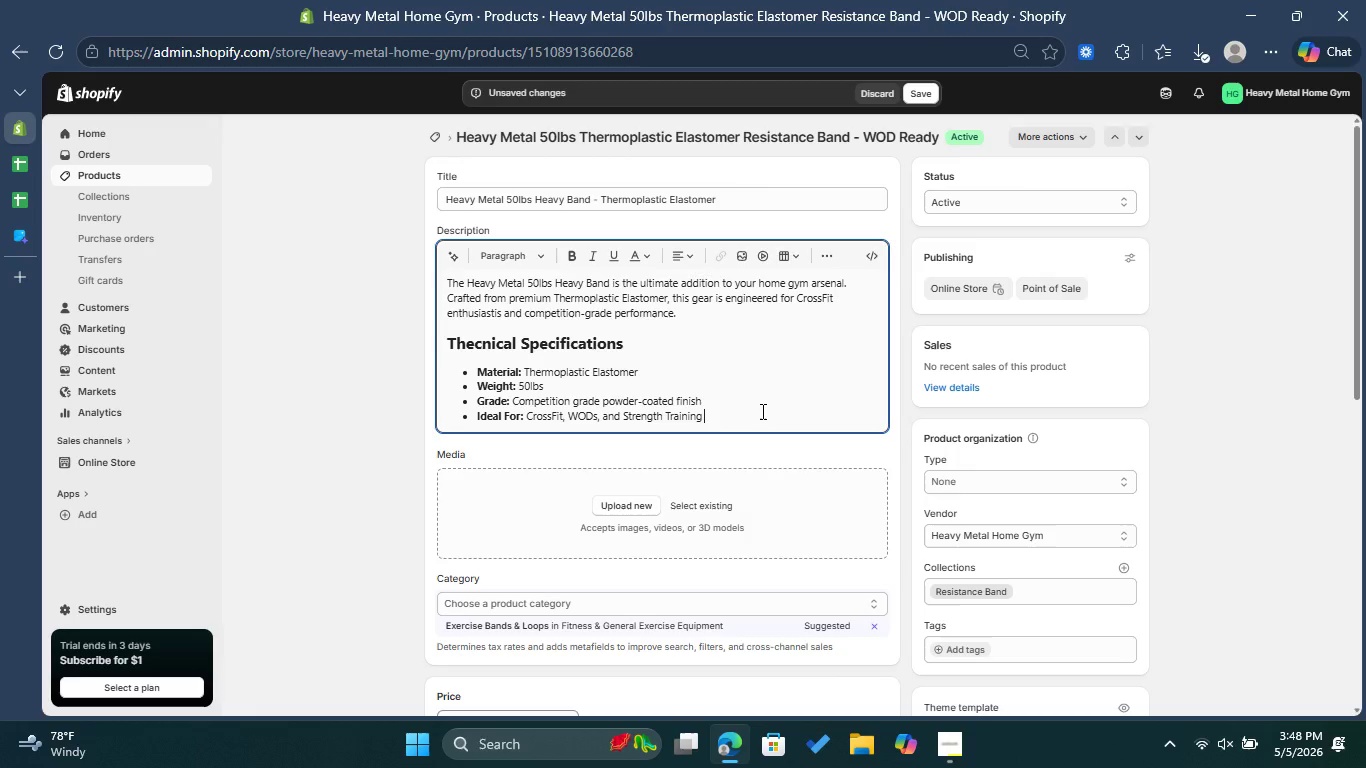 
mouse_move([970, 628])
 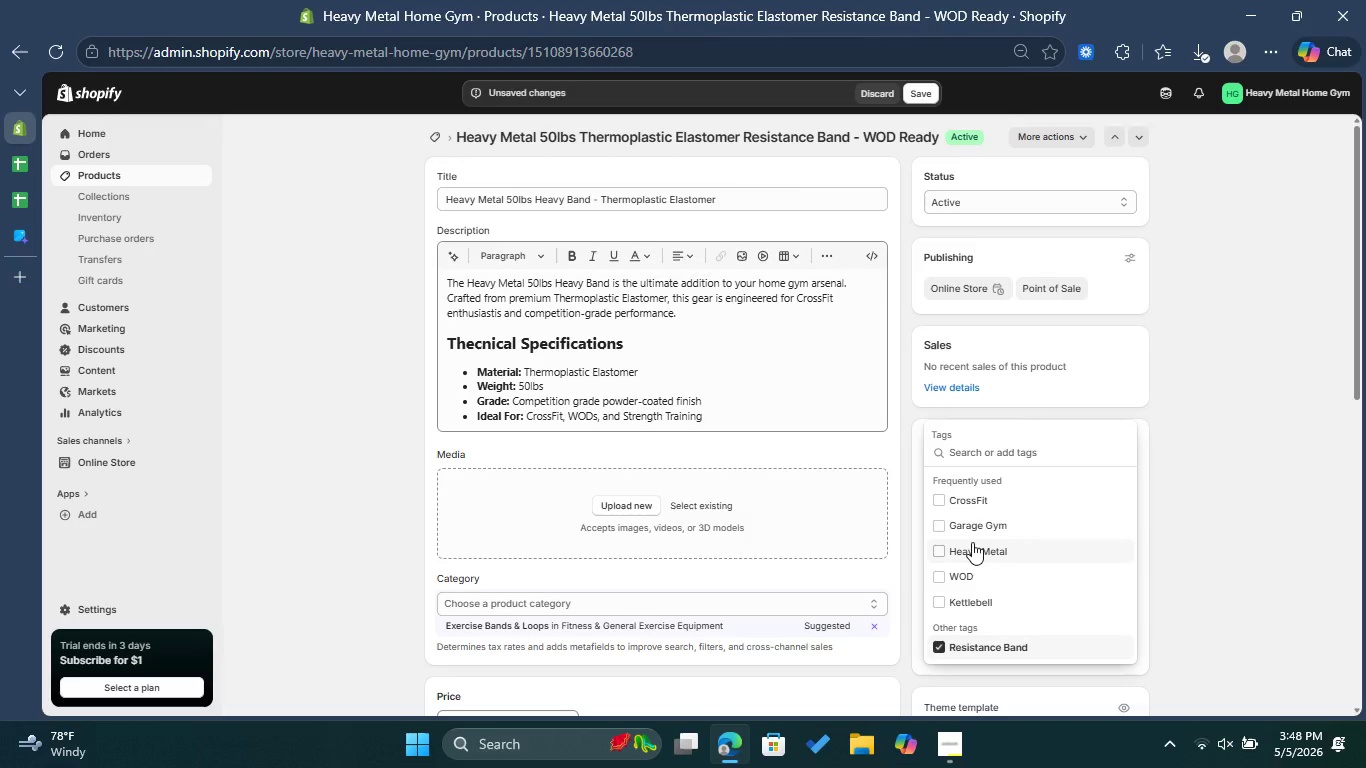 
left_click([972, 542])
 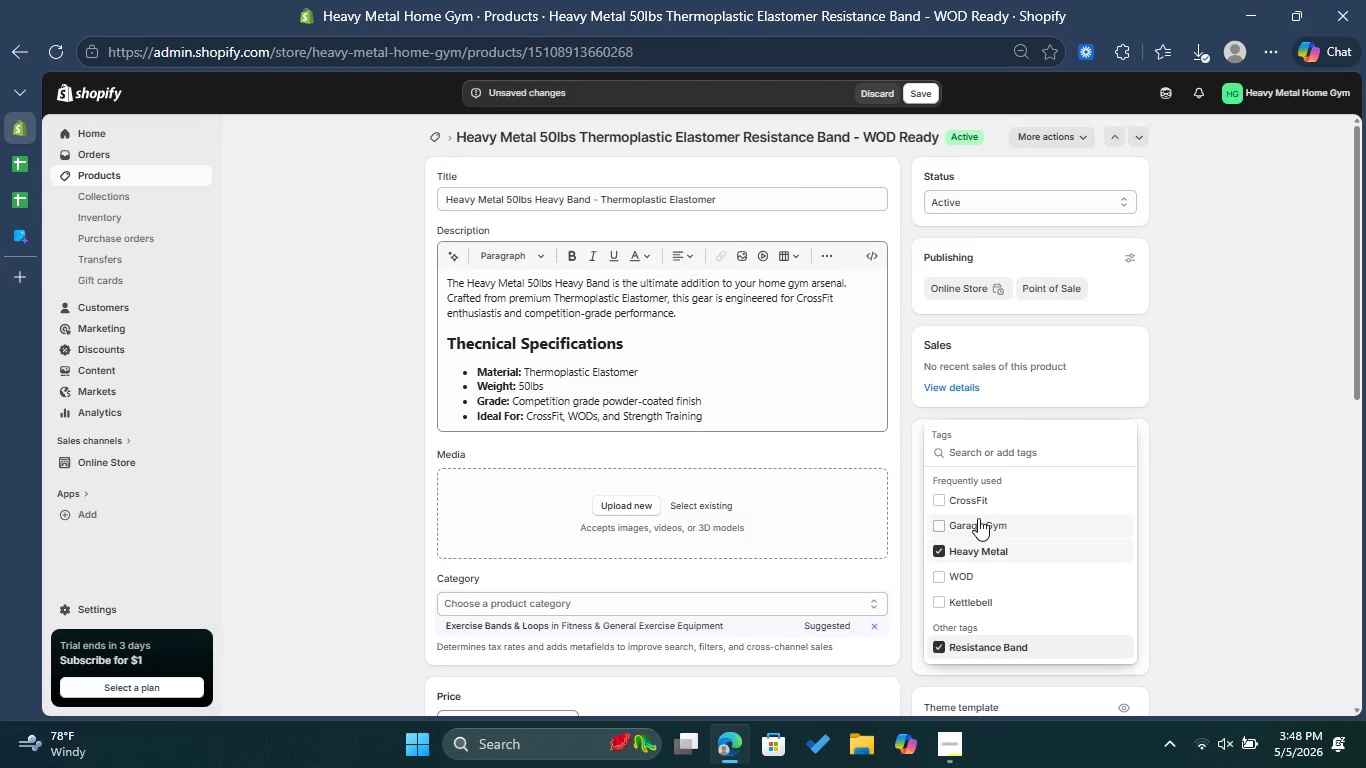 
left_click([978, 518])
 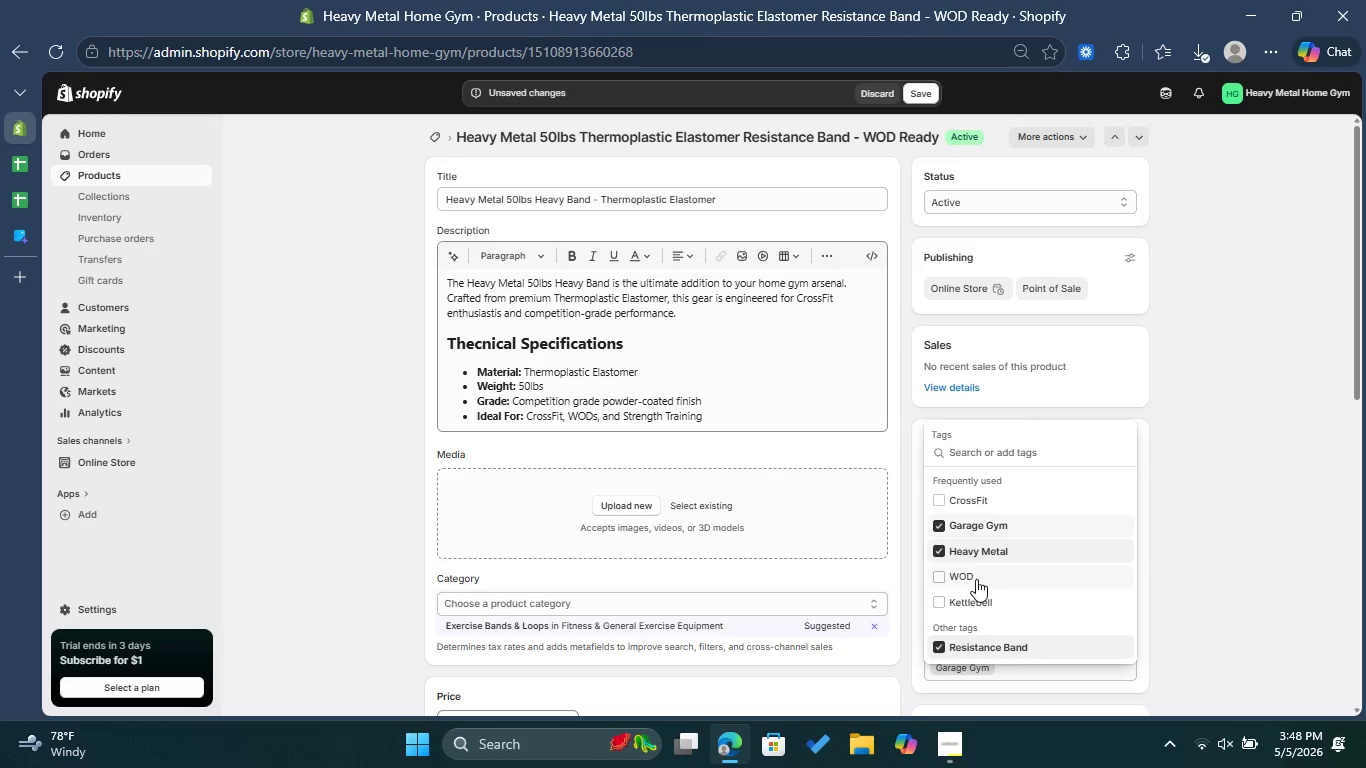 
left_click([976, 579])
 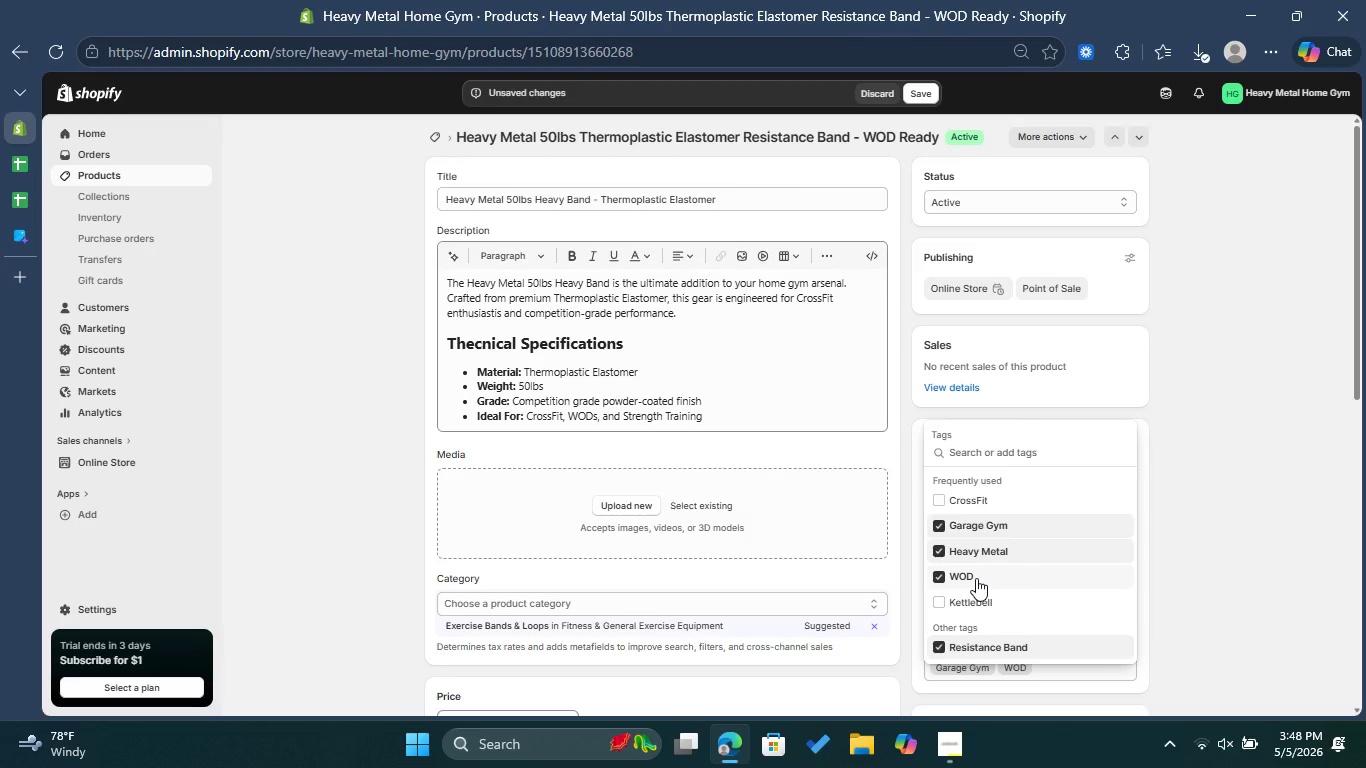 
left_click([966, 498])
 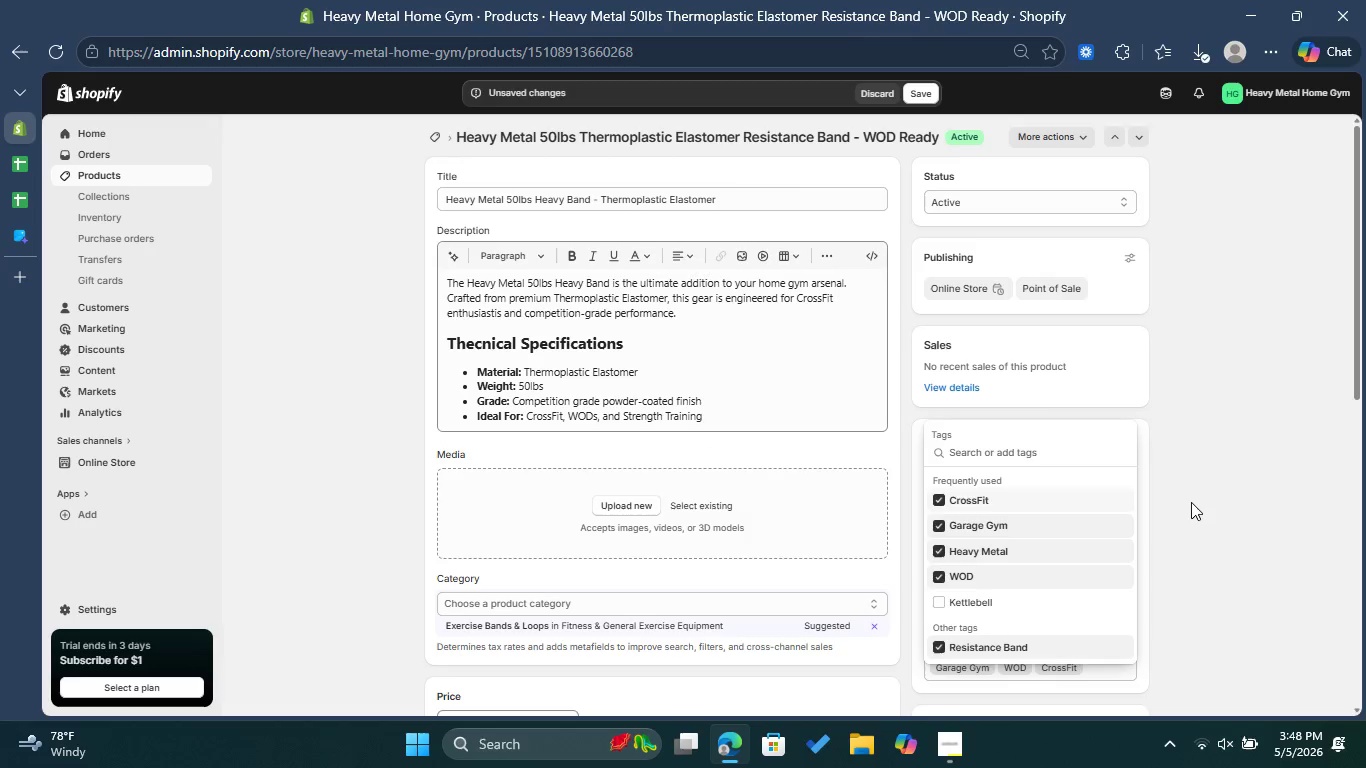 
left_click([1191, 502])
 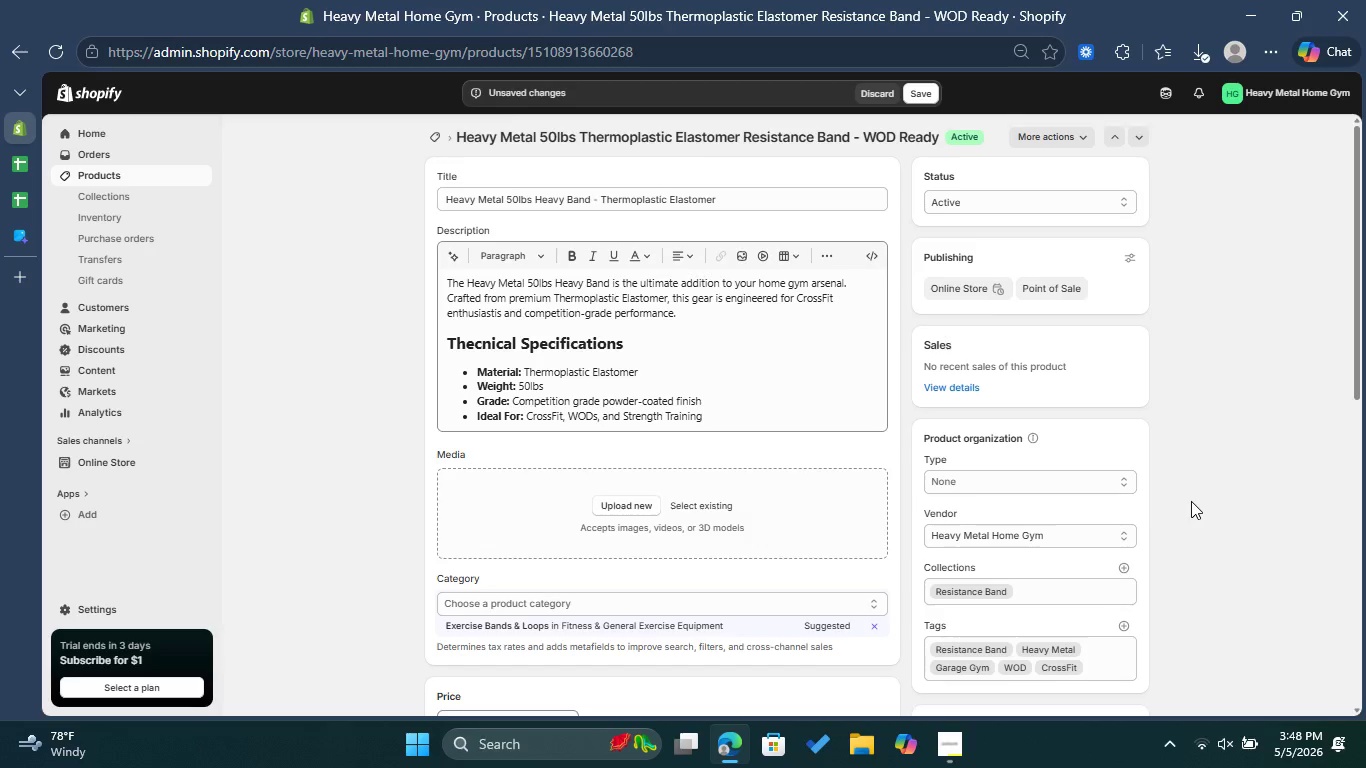 
scroll: coordinate [1191, 501], scroll_direction: down, amount: 2.0
 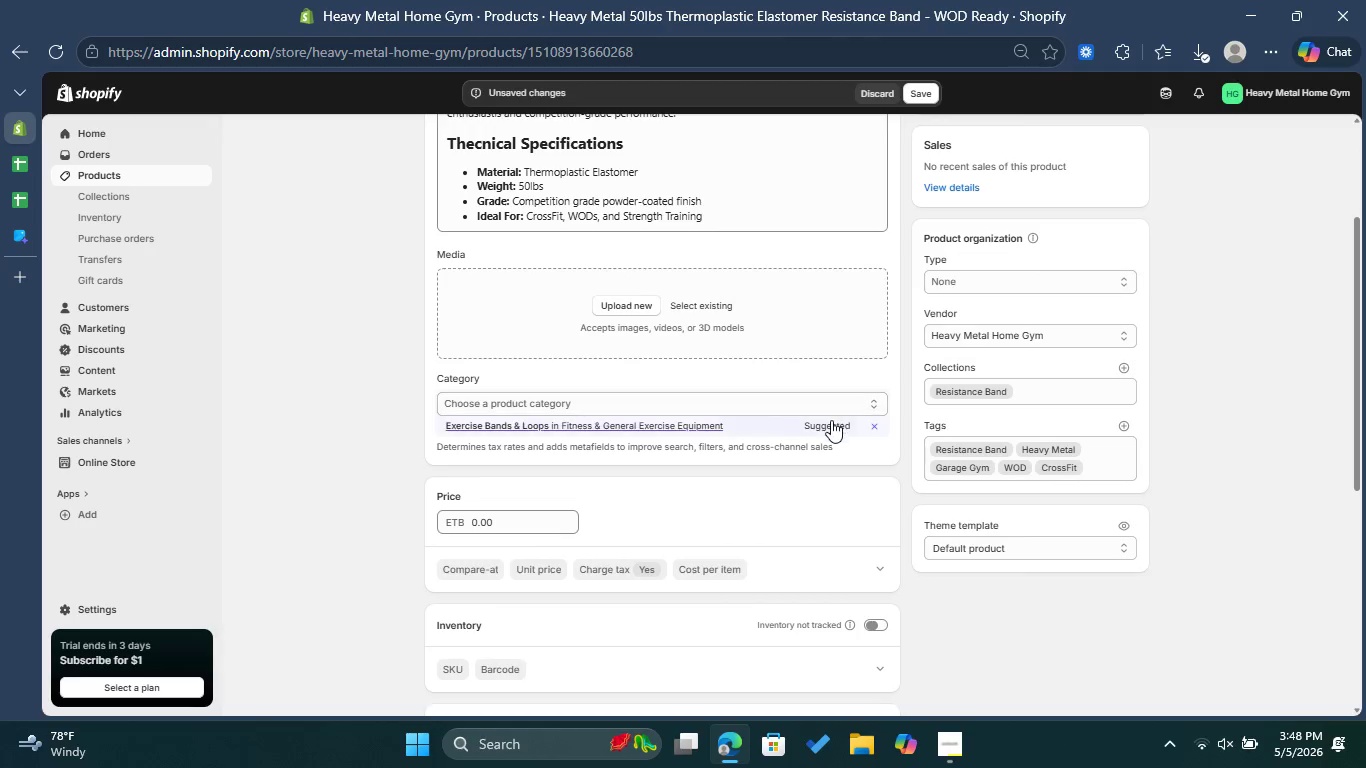 
left_click([831, 420])
 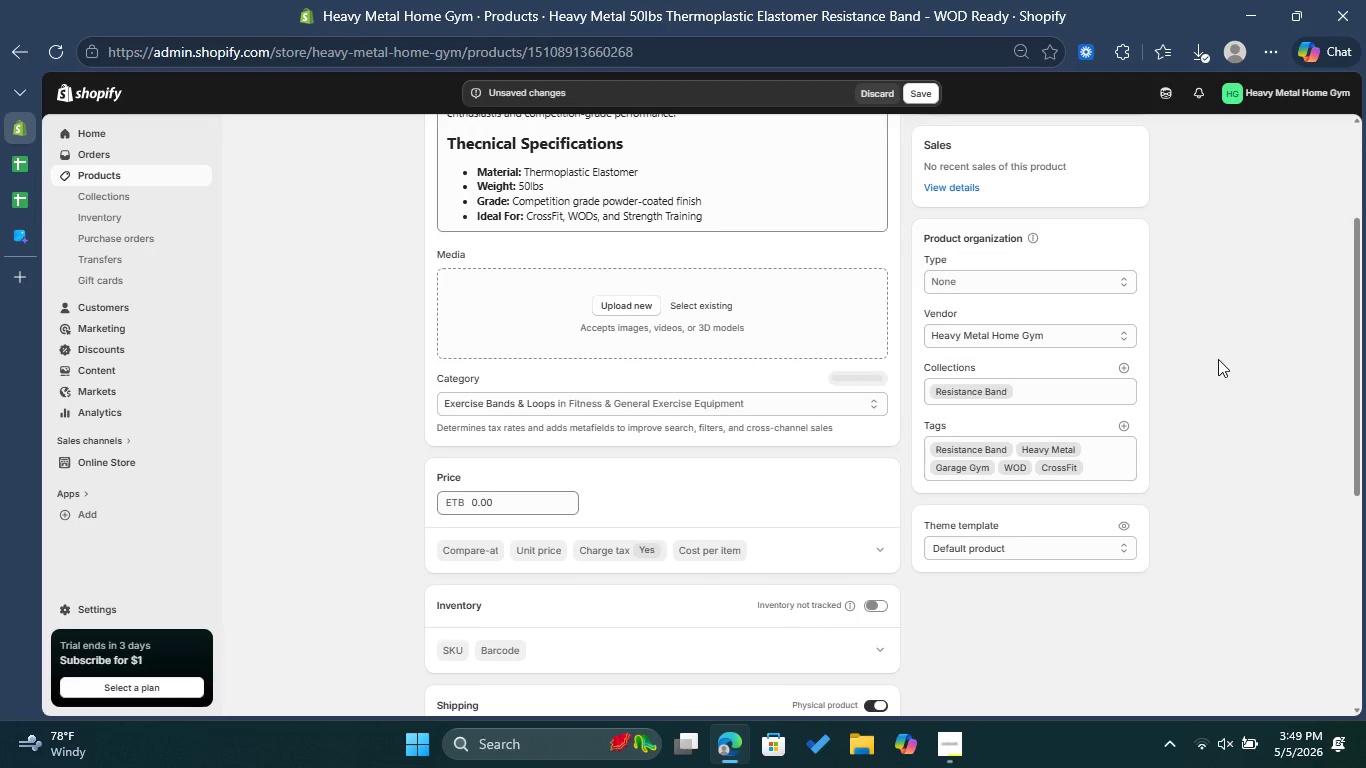 
scroll: coordinate [1219, 360], scroll_direction: down, amount: 2.0
 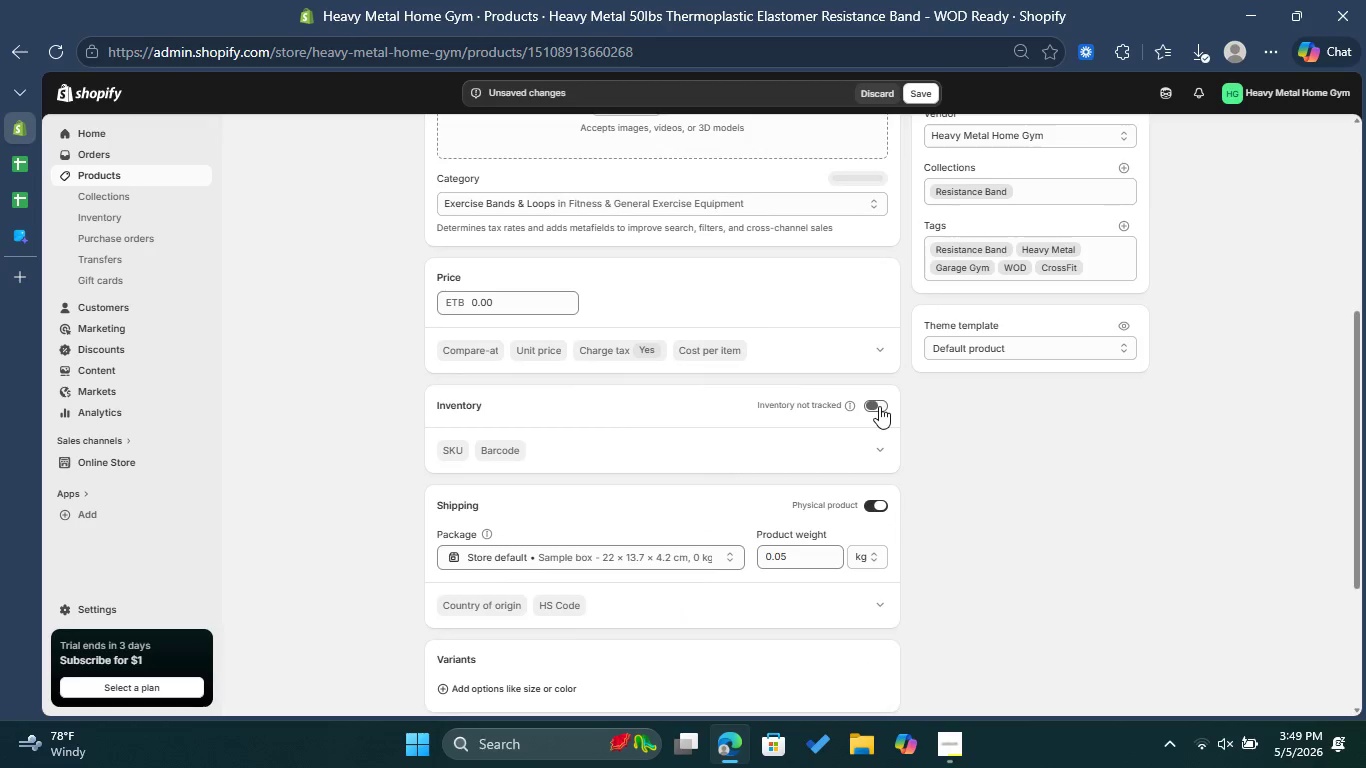 
left_click([878, 402])
 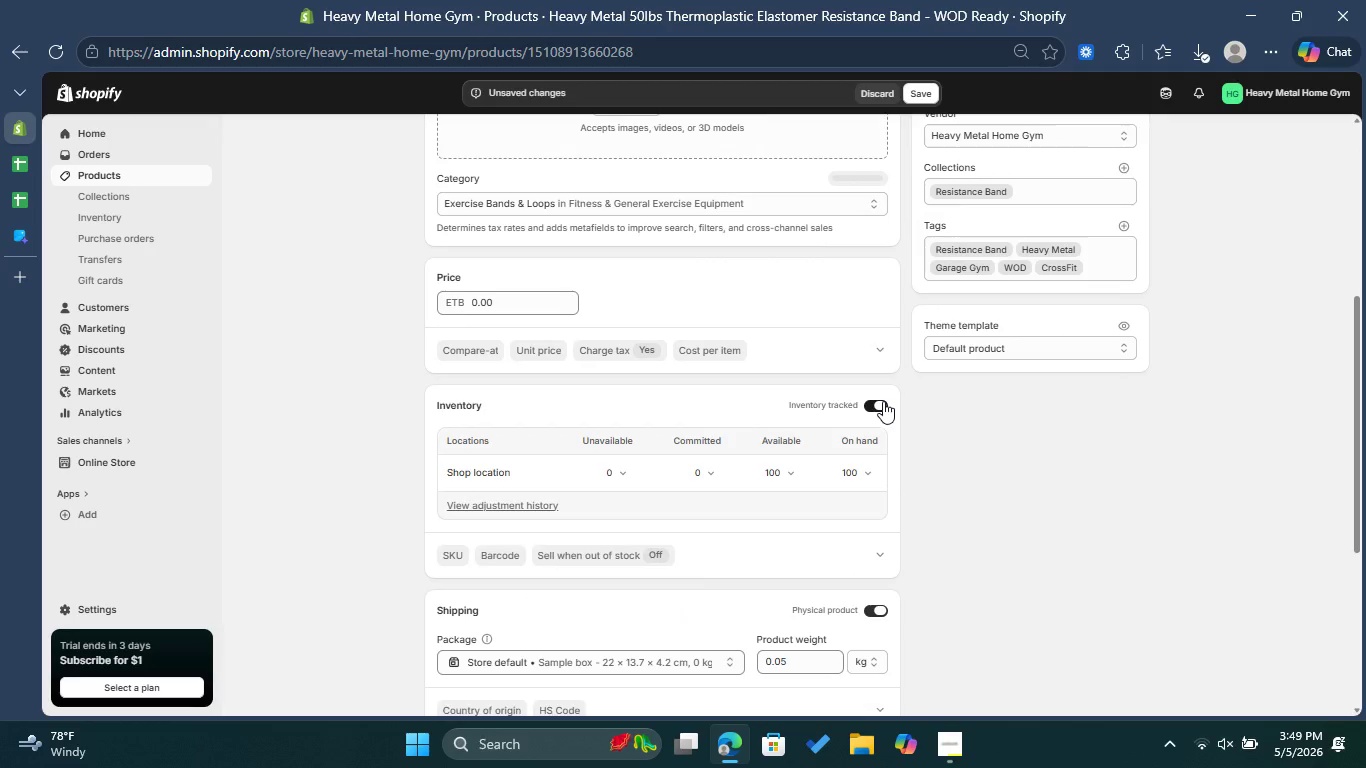 
wait(8.51)
 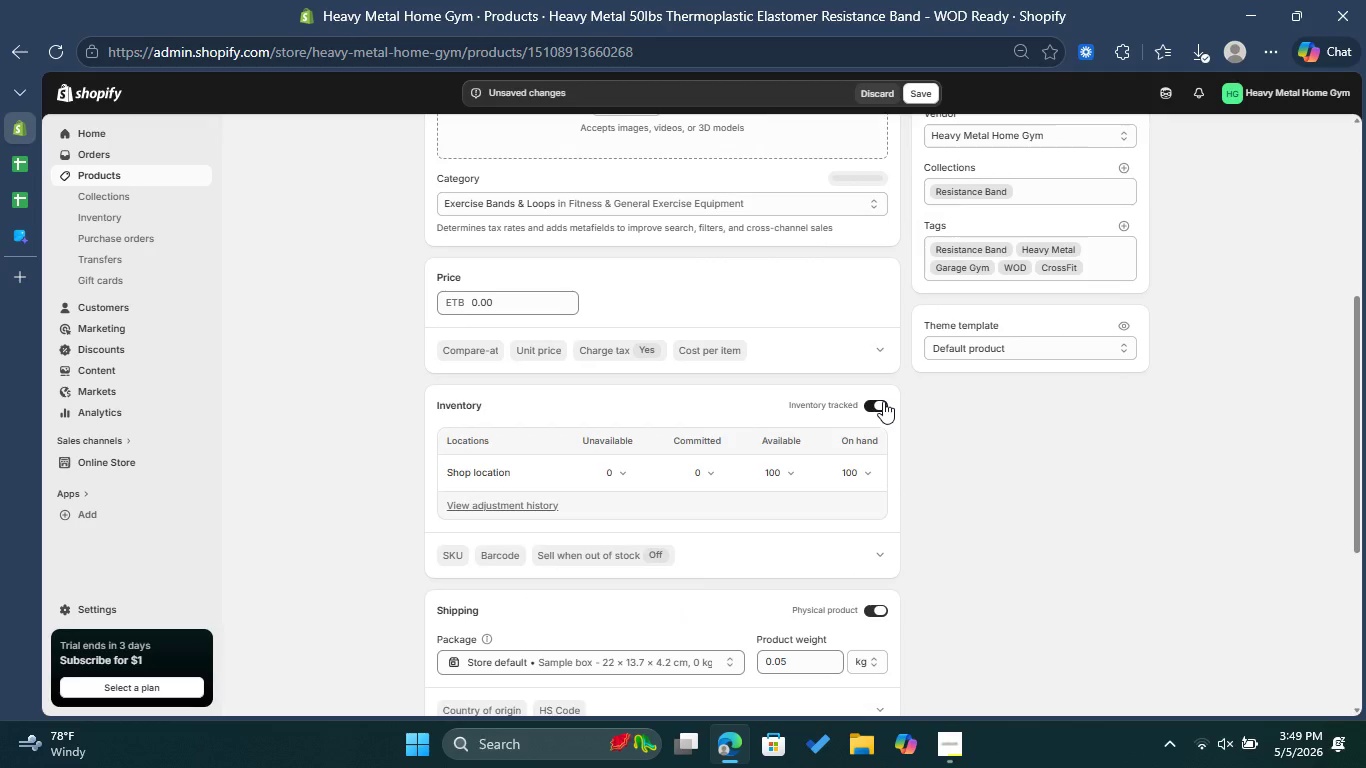 
mouse_move([474, 551])
 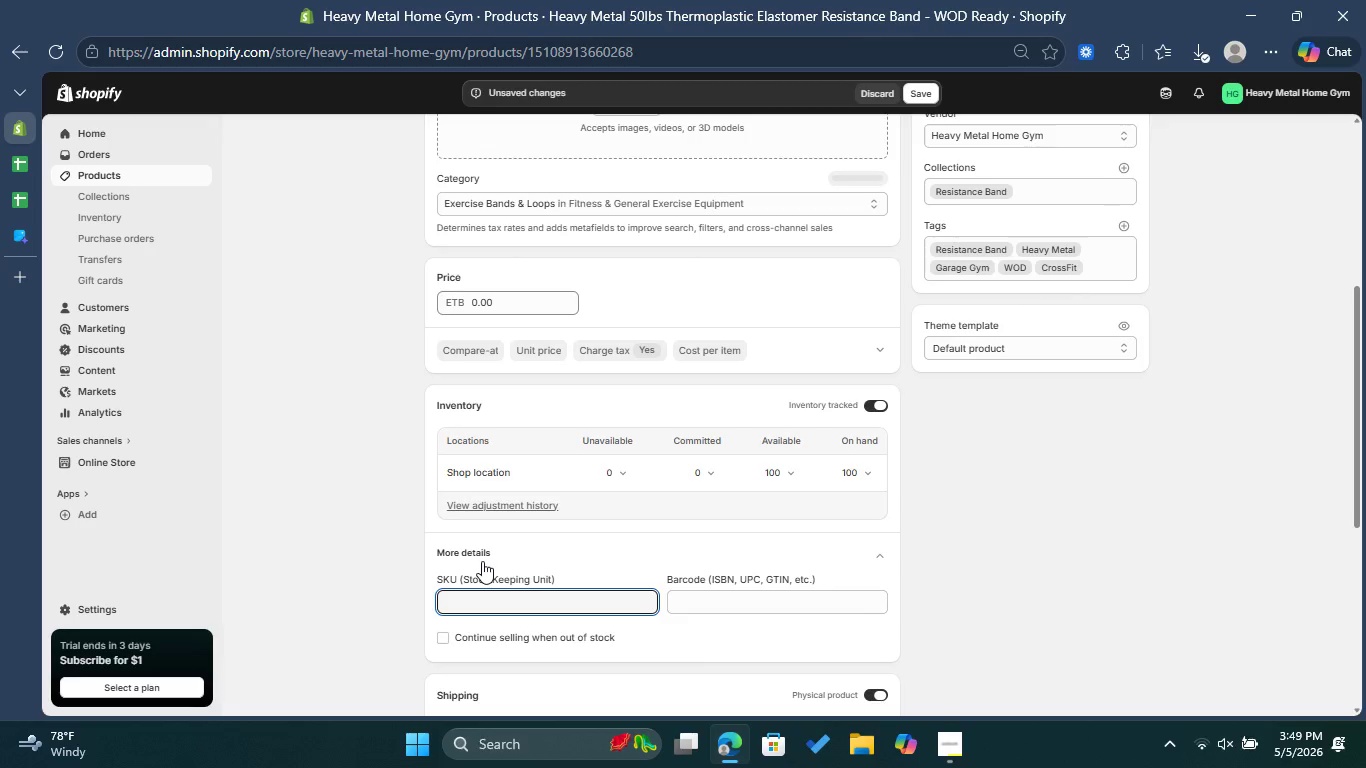 
type(HM-EQUIP-00006)
 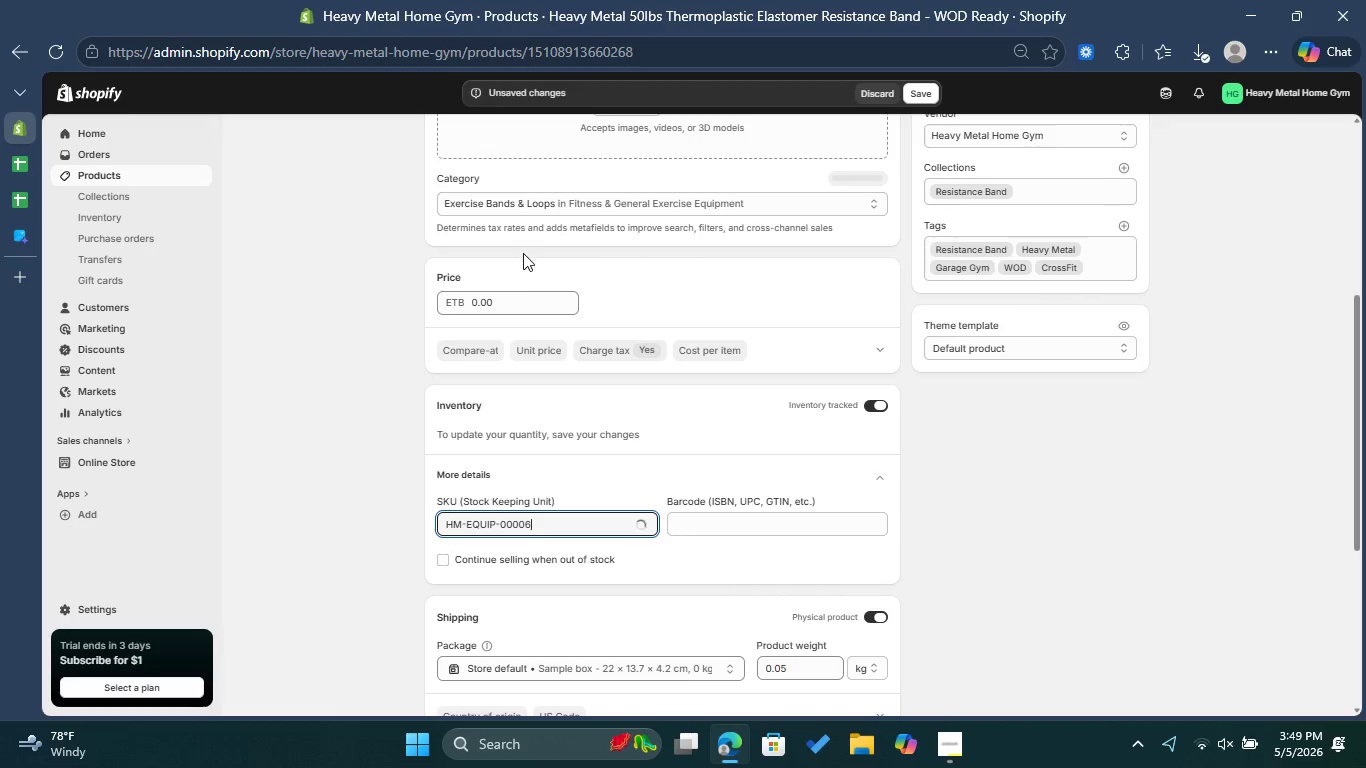 
left_click_drag(start_coordinate=[509, 290], to_coordinate=[464, 302])
 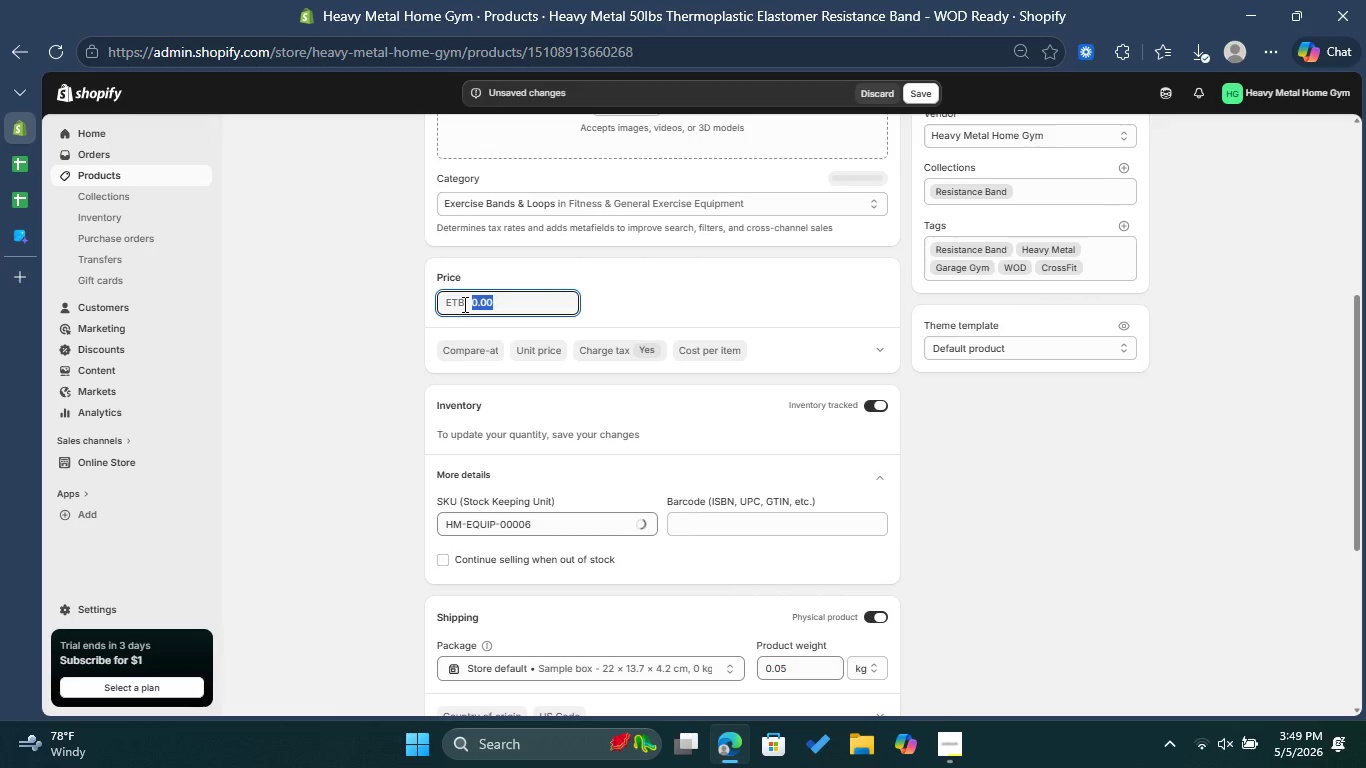 
type(22)
 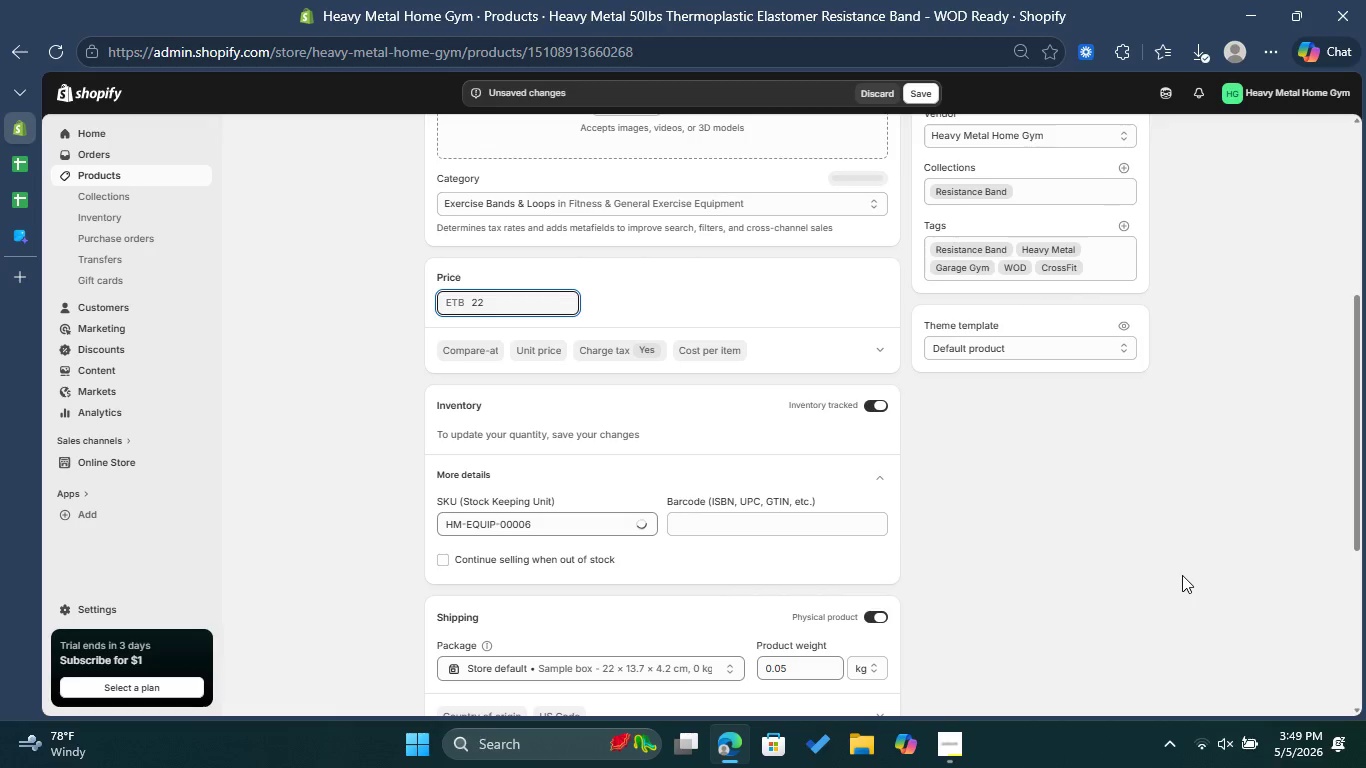 
left_click([1092, 529])
 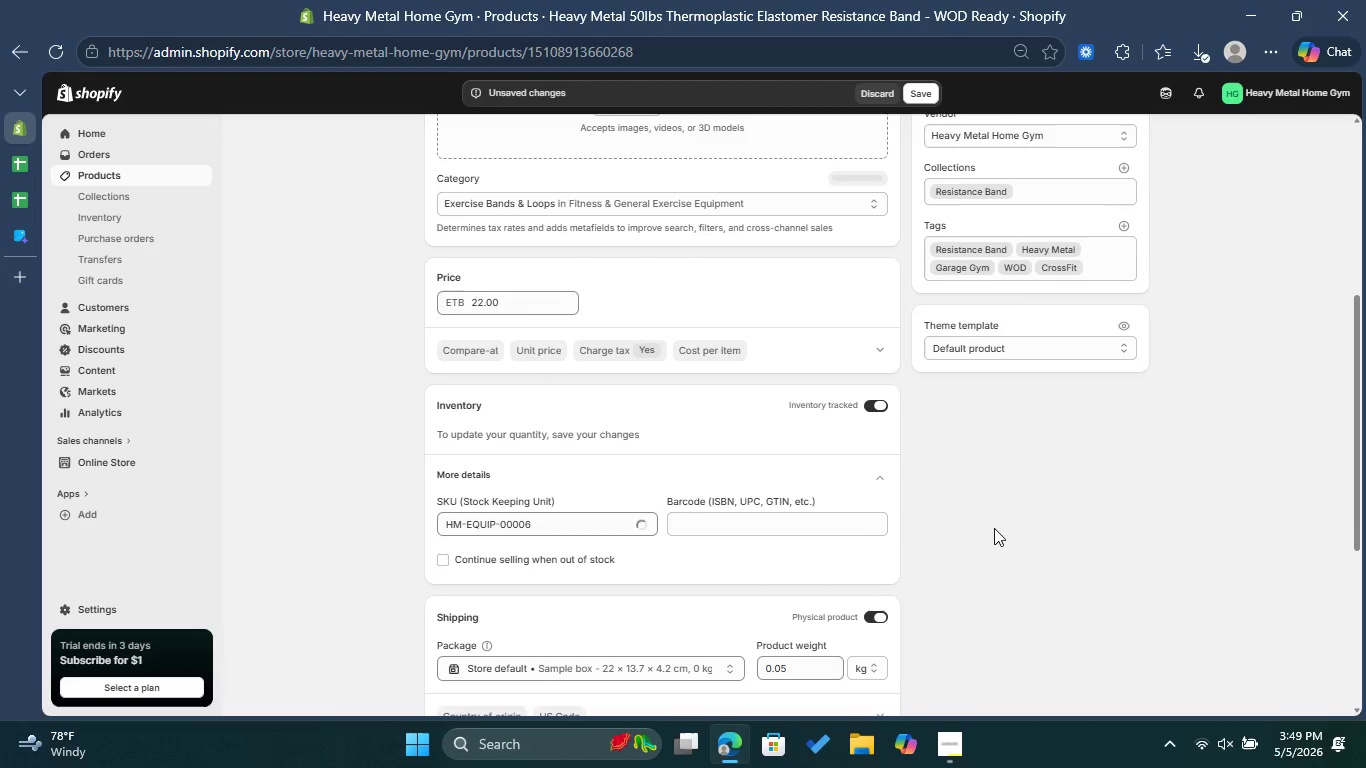 
scroll: coordinate [994, 528], scroll_direction: down, amount: 1.0
 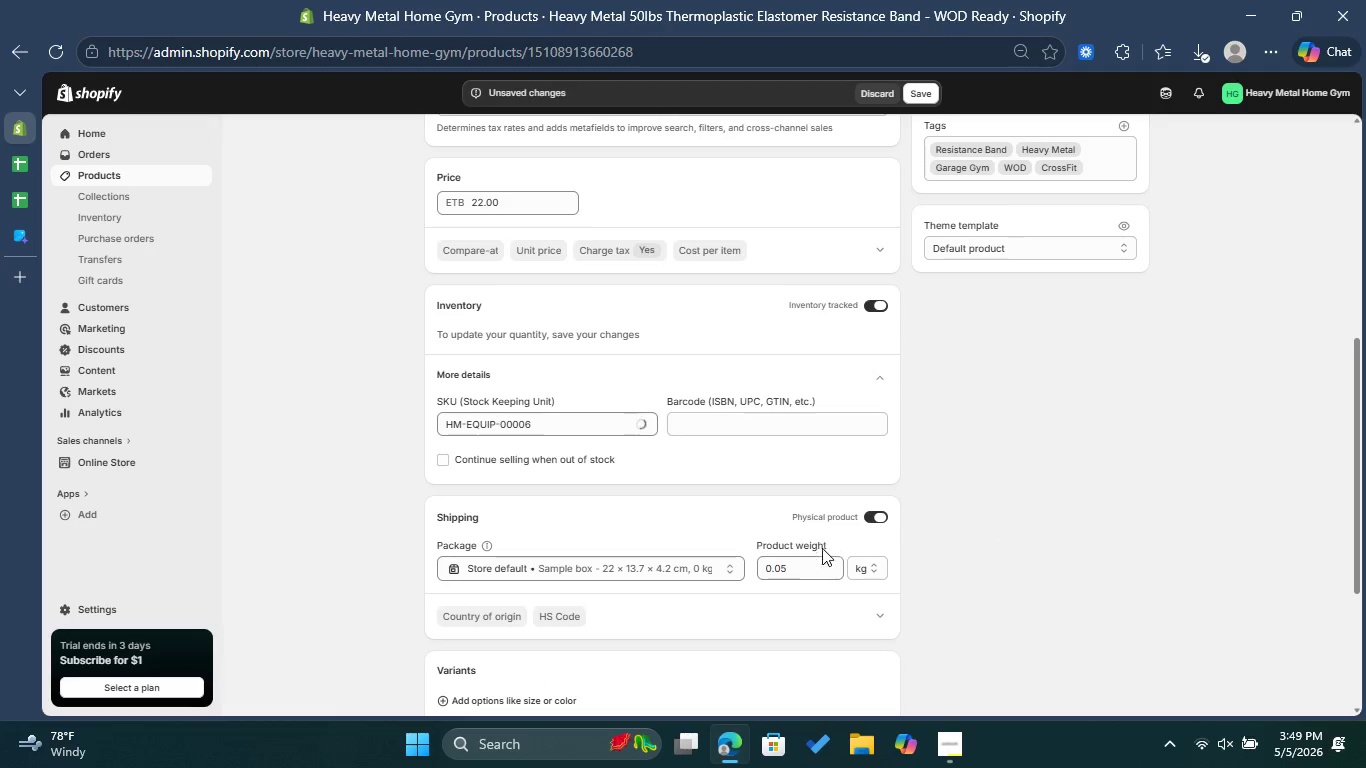 
left_click_drag(start_coordinate=[801, 558], to_coordinate=[754, 561])
 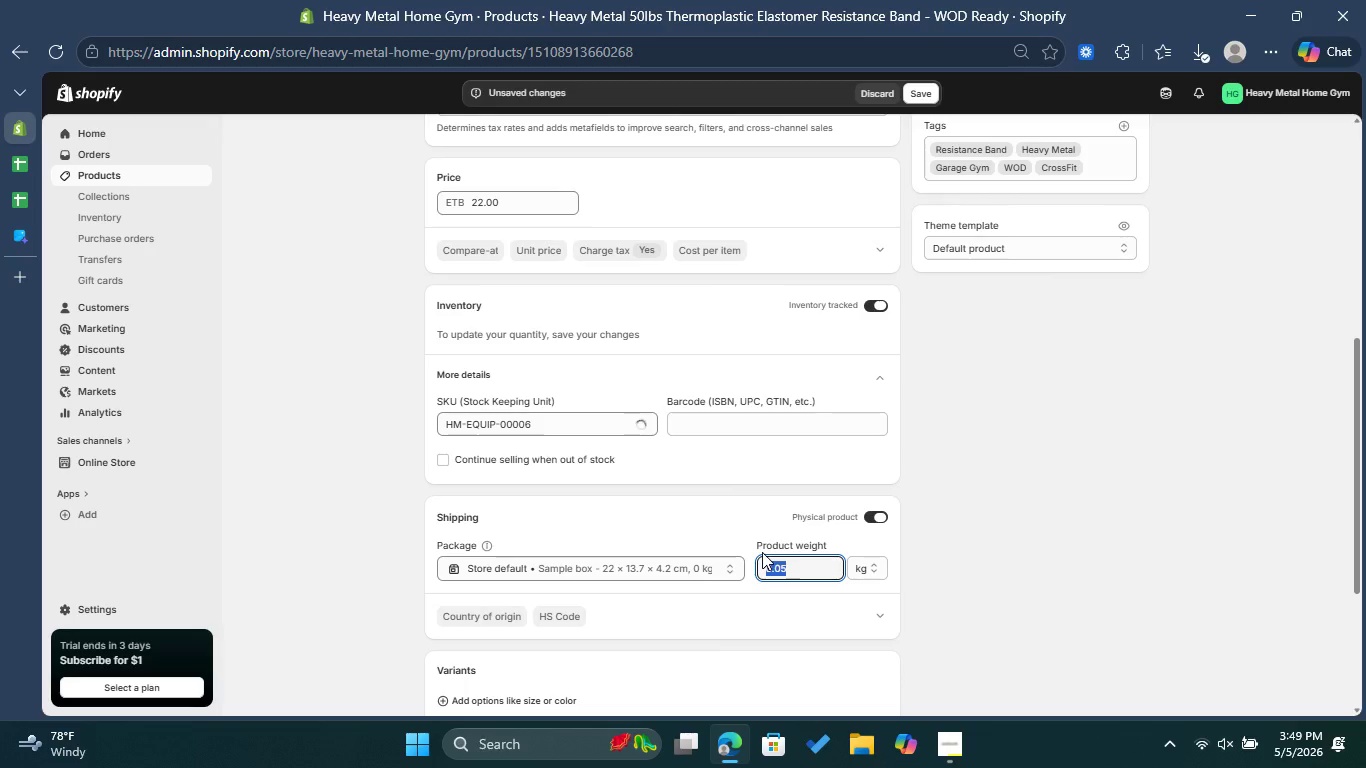 
type(22.6)
 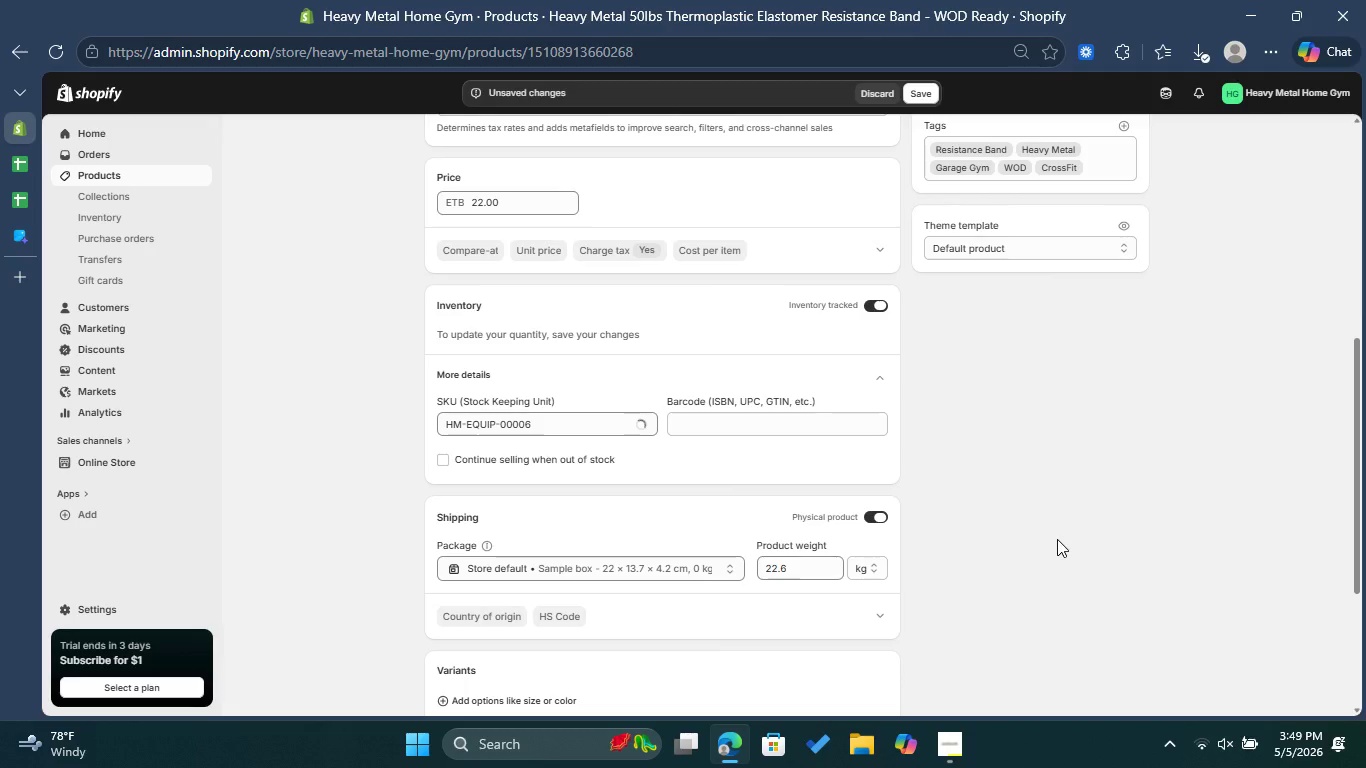 
scroll: coordinate [1057, 545], scroll_direction: down, amount: 3.0
 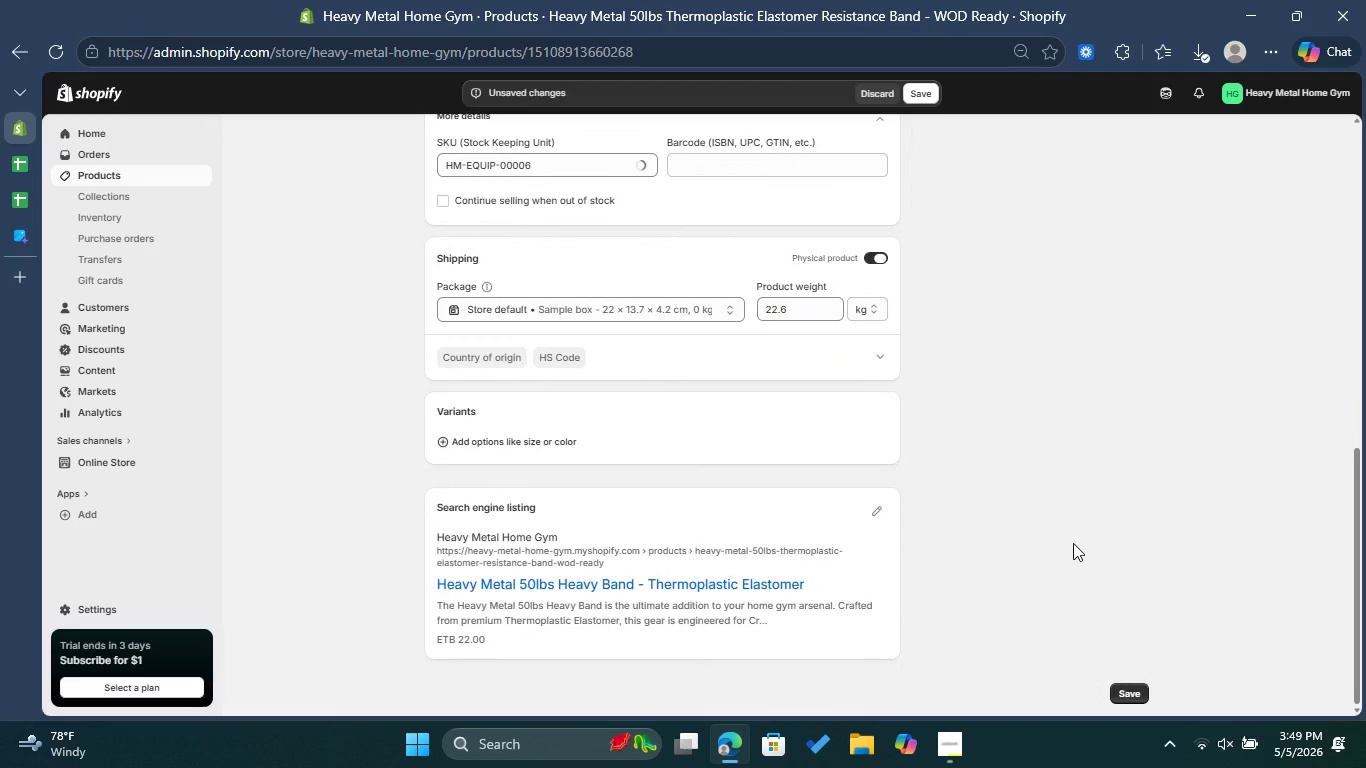 
scroll: coordinate [1076, 541], scroll_direction: up, amount: 2.0
 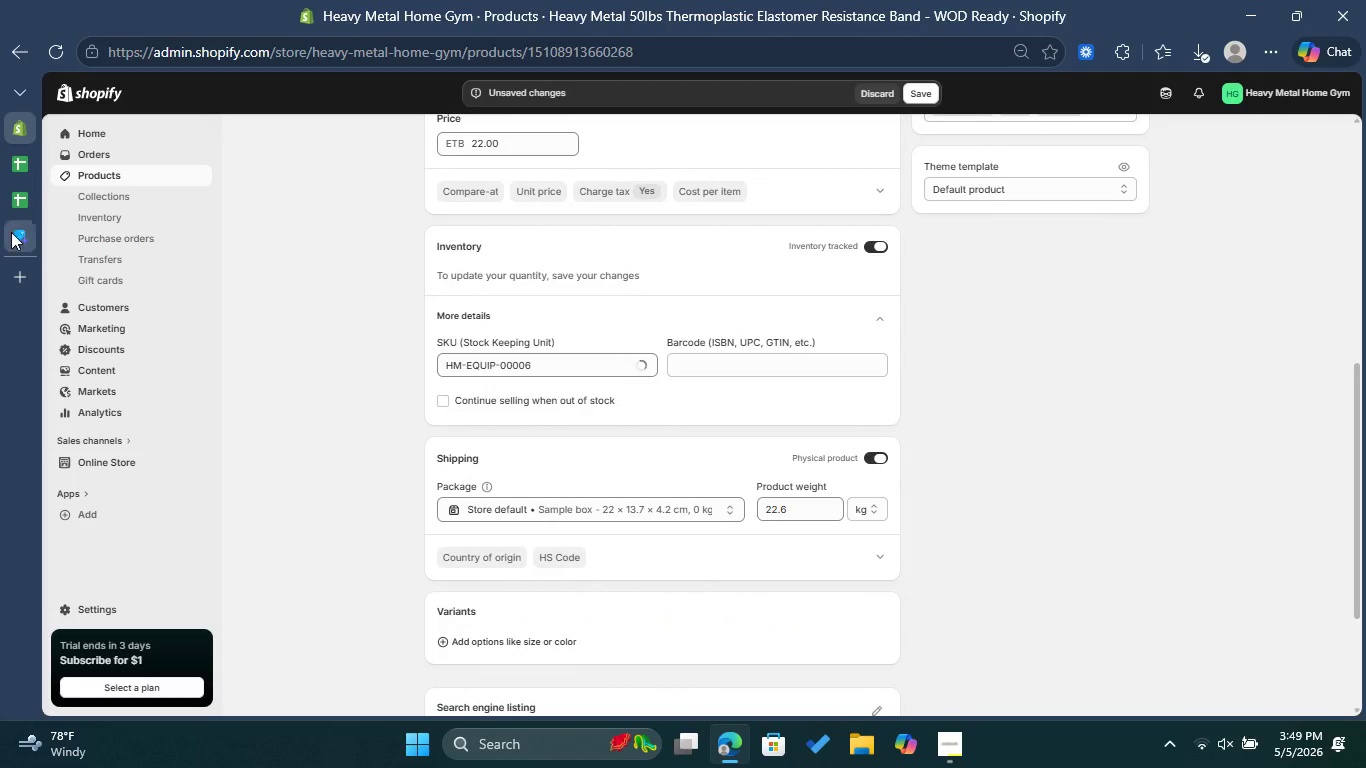 
left_click([15, 240])
 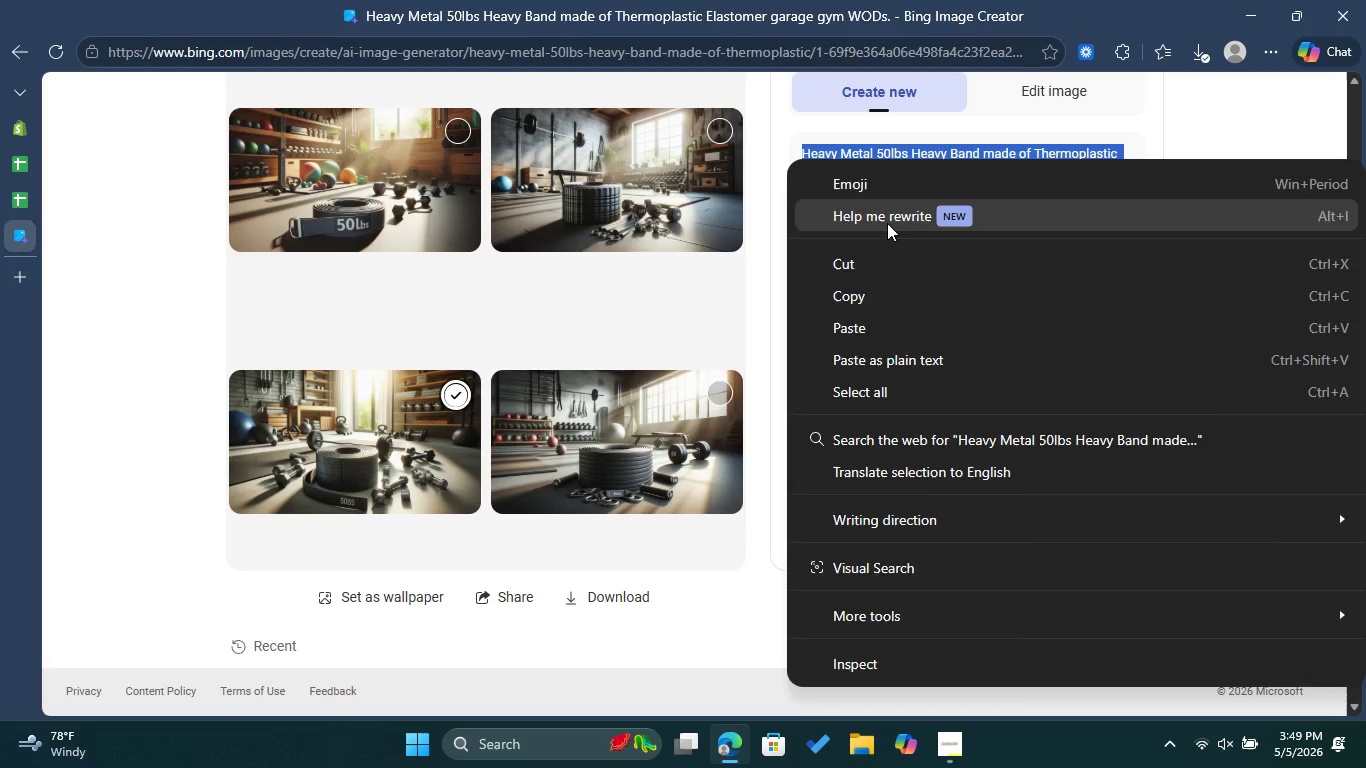 
left_click([876, 305])
 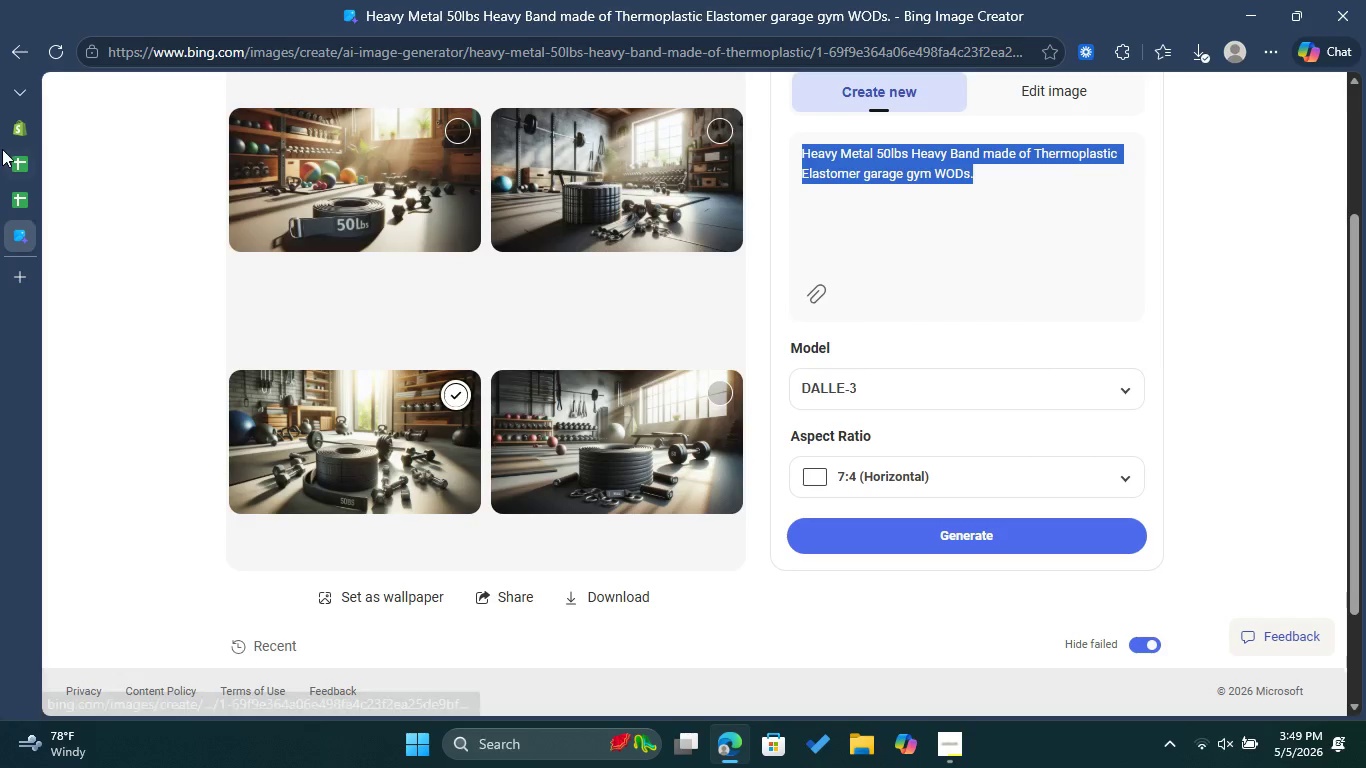 
left_click([12, 135])
 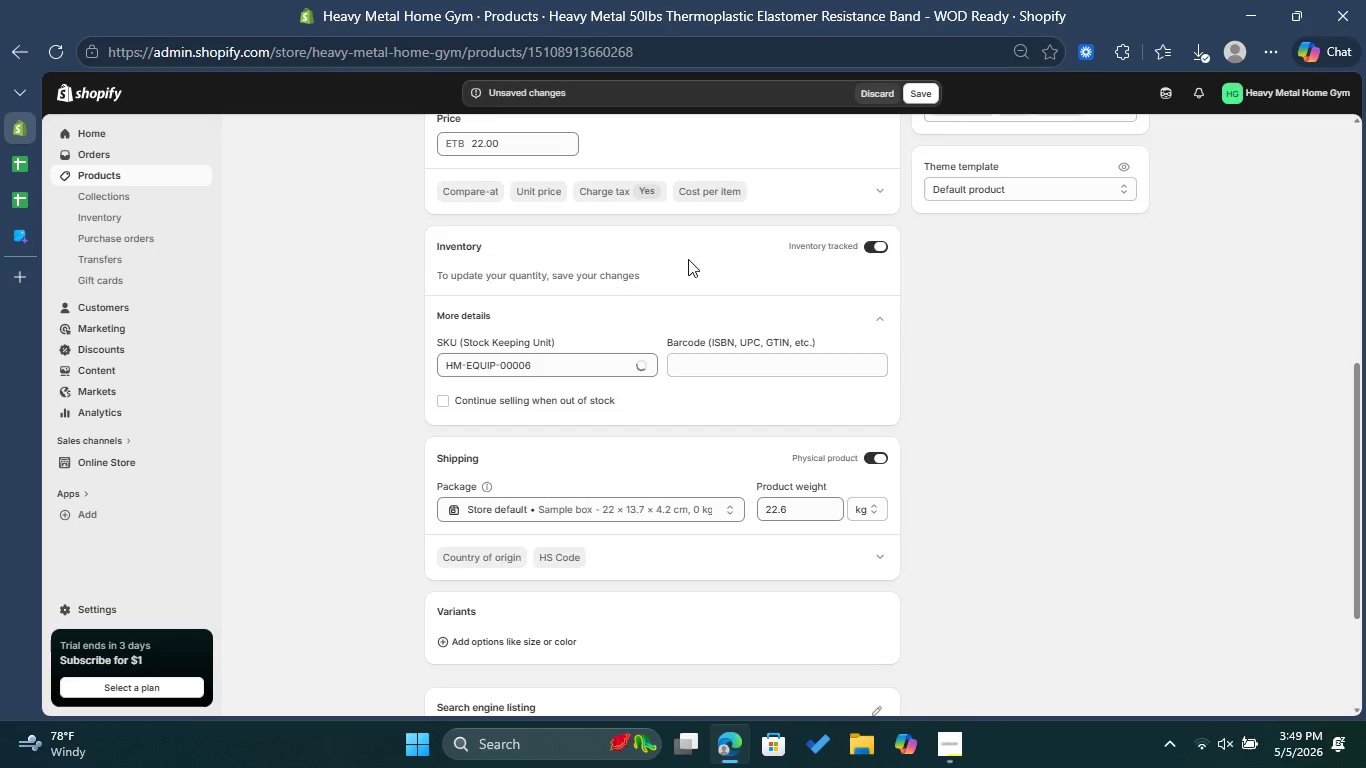 
scroll: coordinate [689, 258], scroll_direction: up, amount: 3.0
 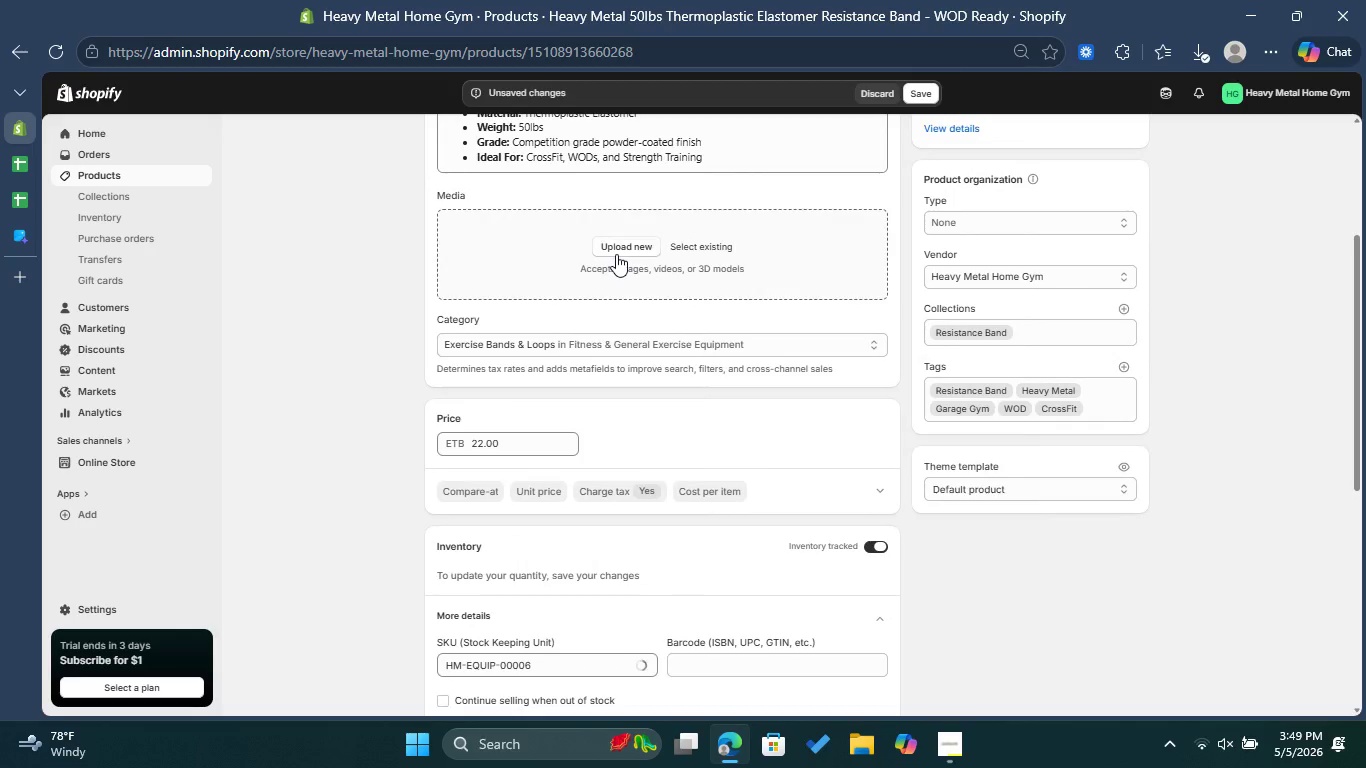 
left_click([616, 254])
 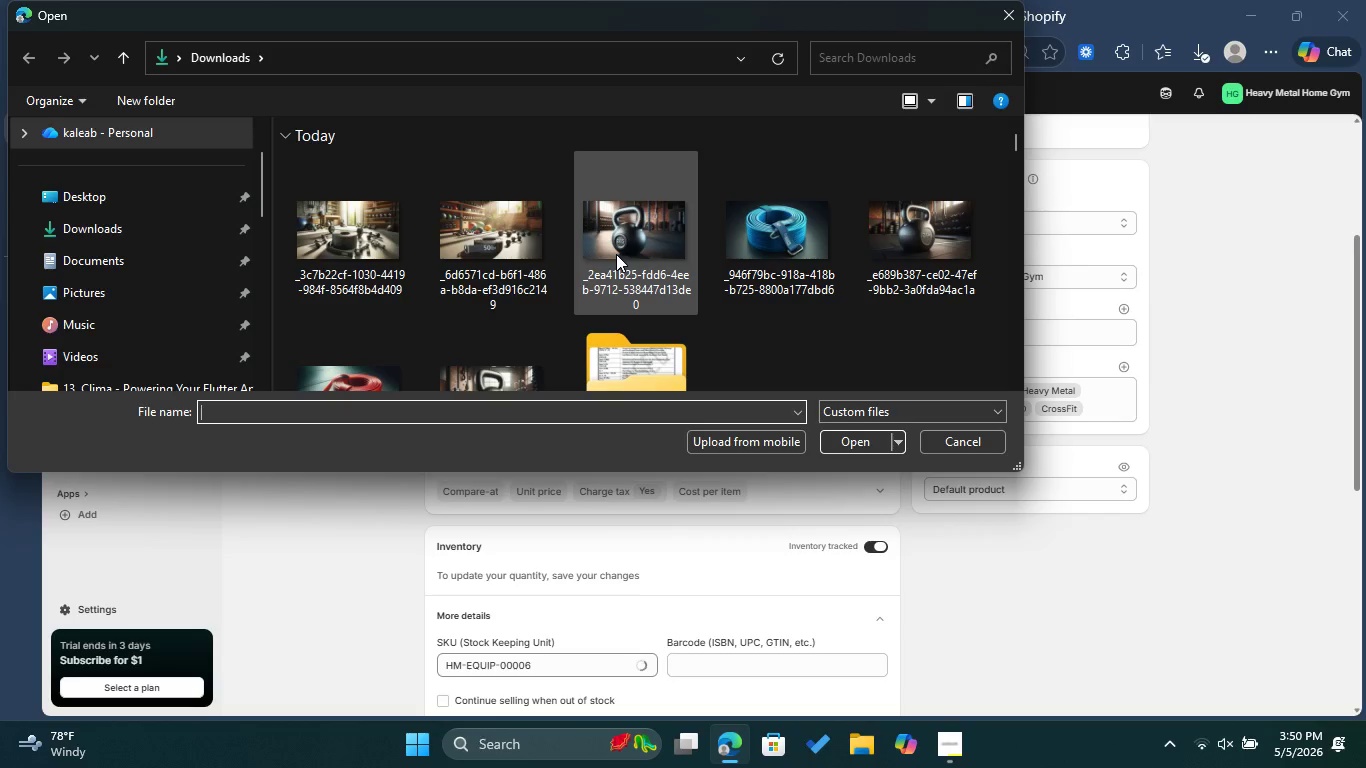 
wait(7.66)
 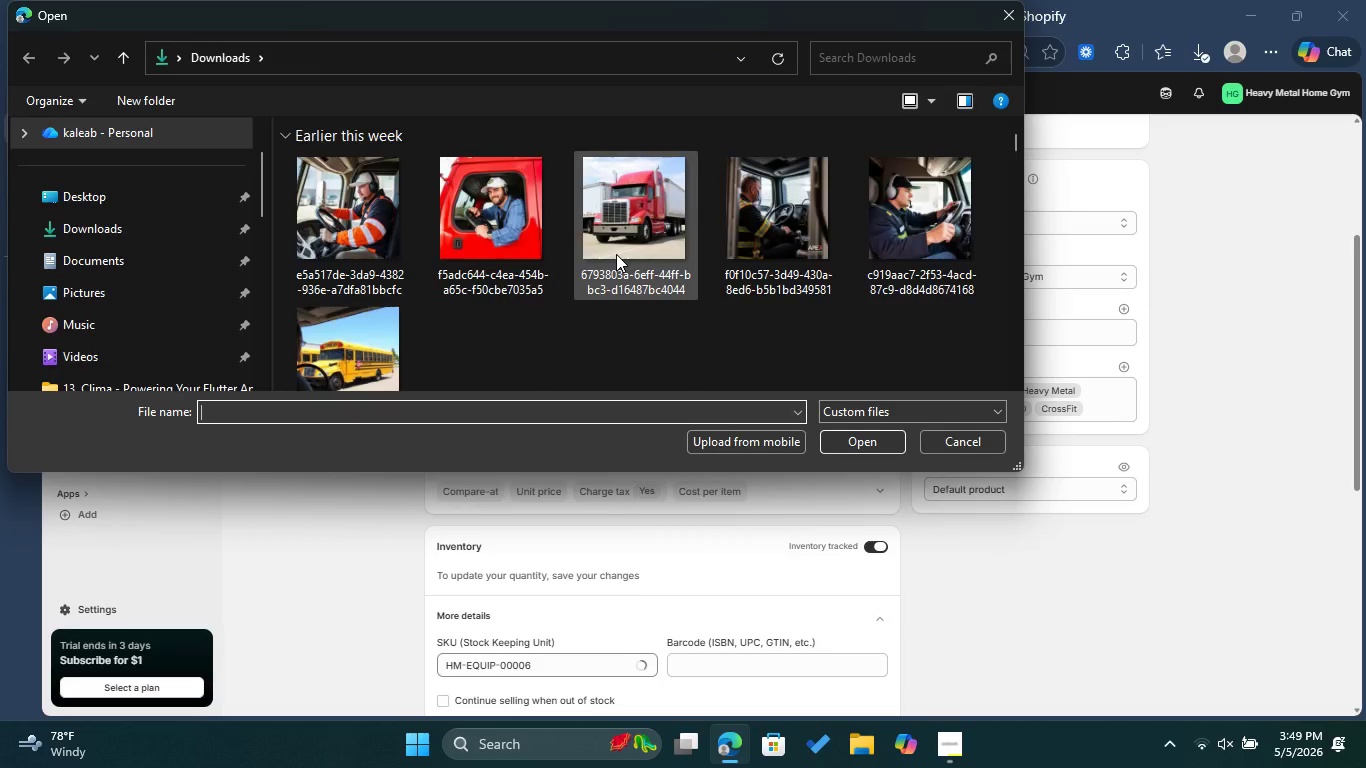 
left_click([367, 237])
 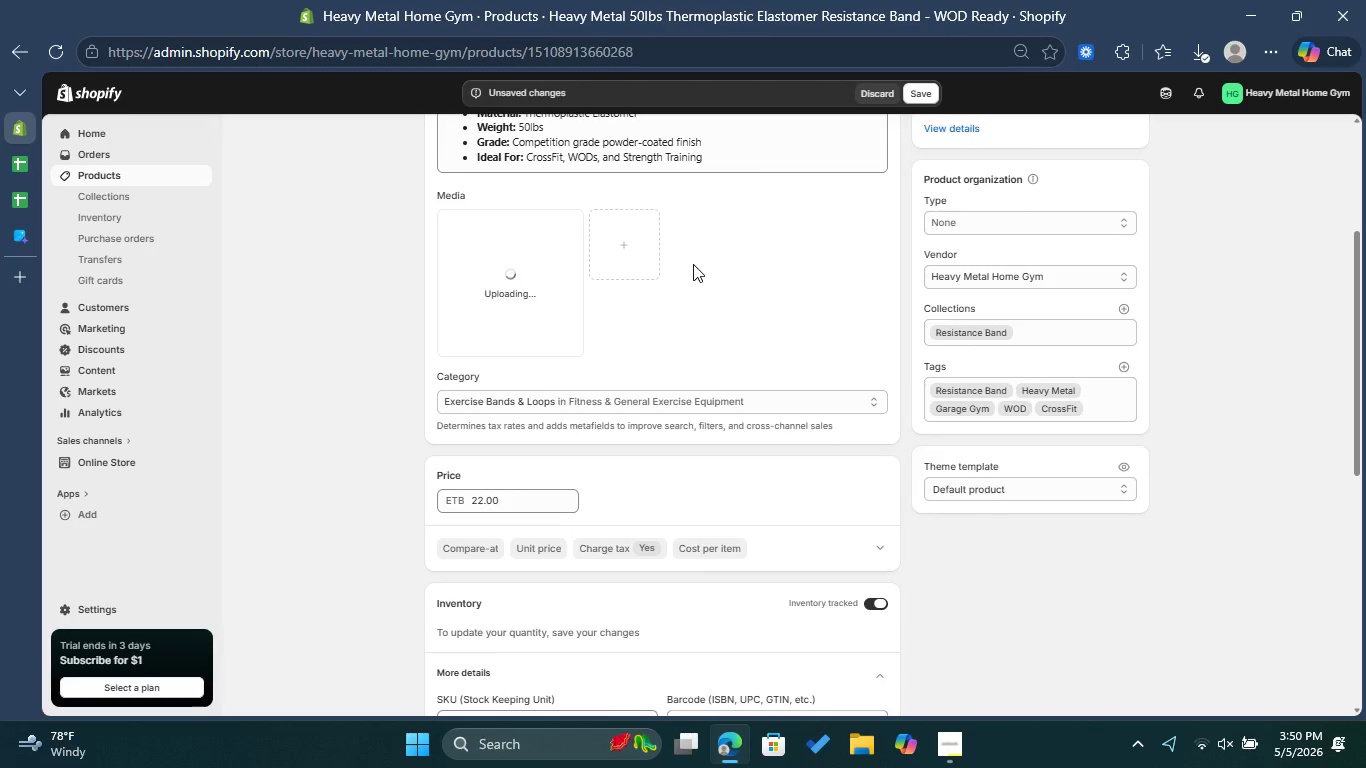 
wait(38.7)
 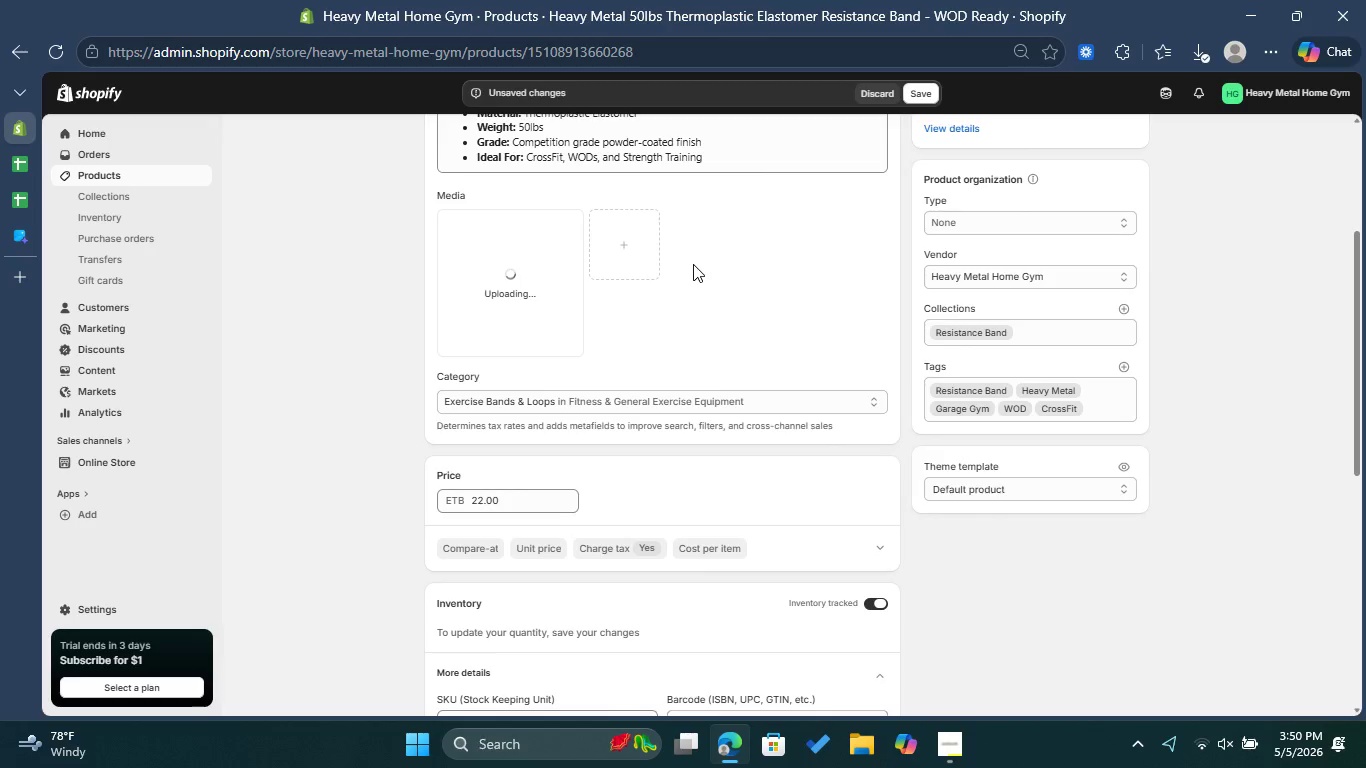 
scroll: coordinate [738, 309], scroll_direction: down, amount: 2.0
 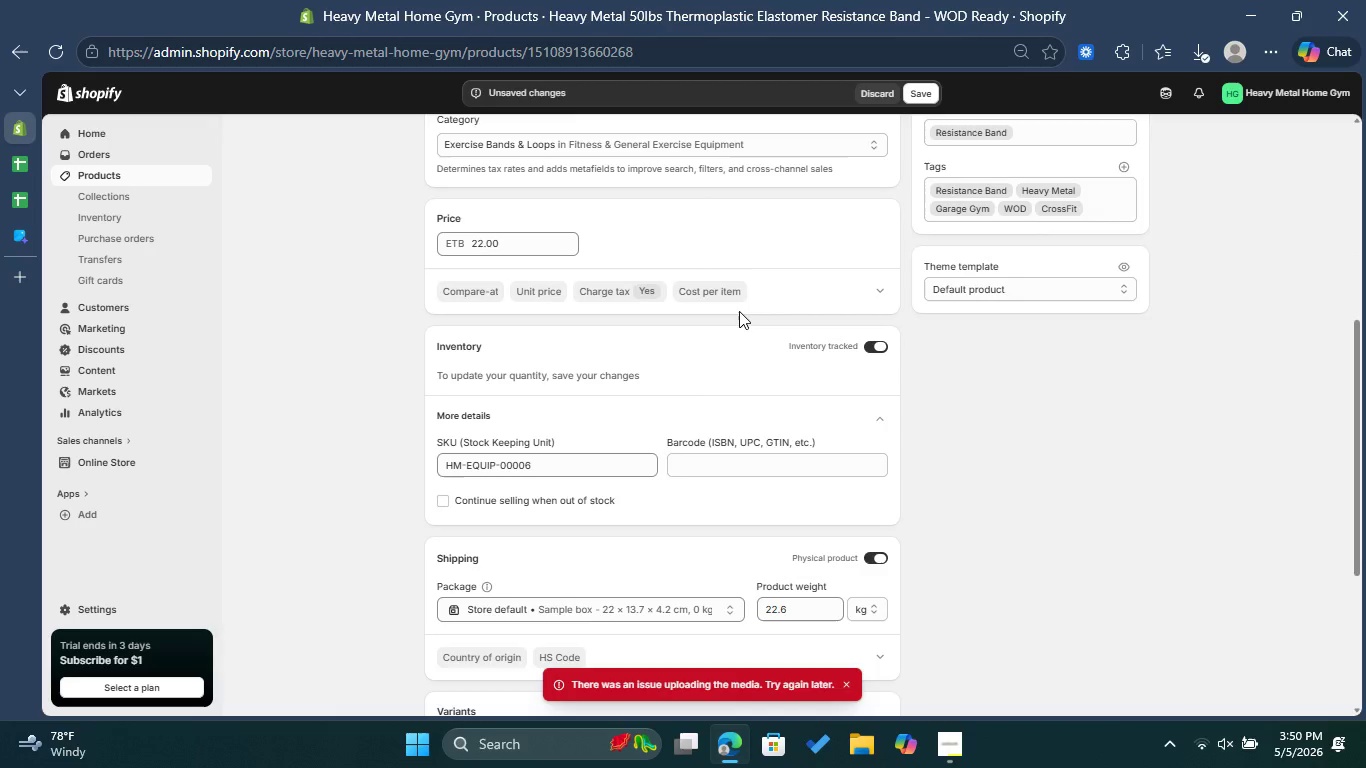 
scroll: coordinate [739, 311], scroll_direction: up, amount: 2.0
 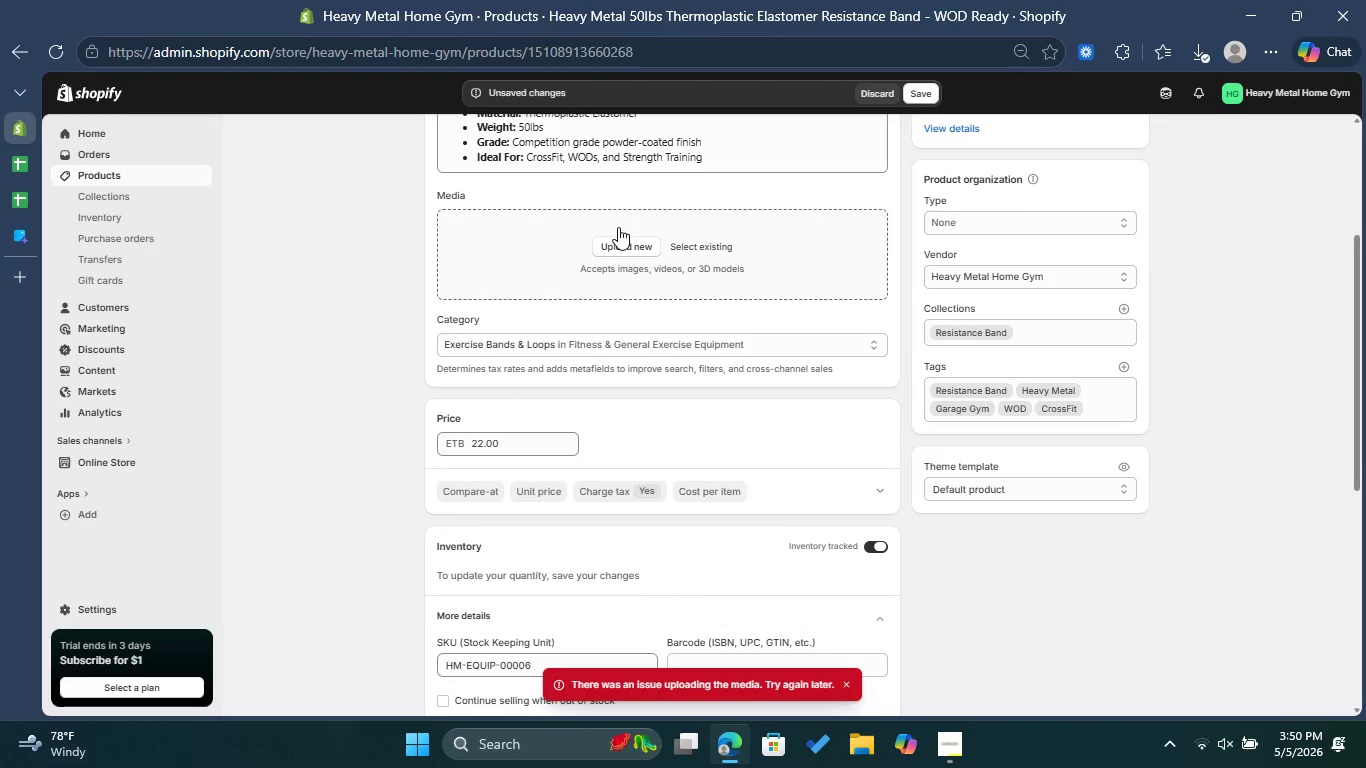 
left_click([626, 252])
 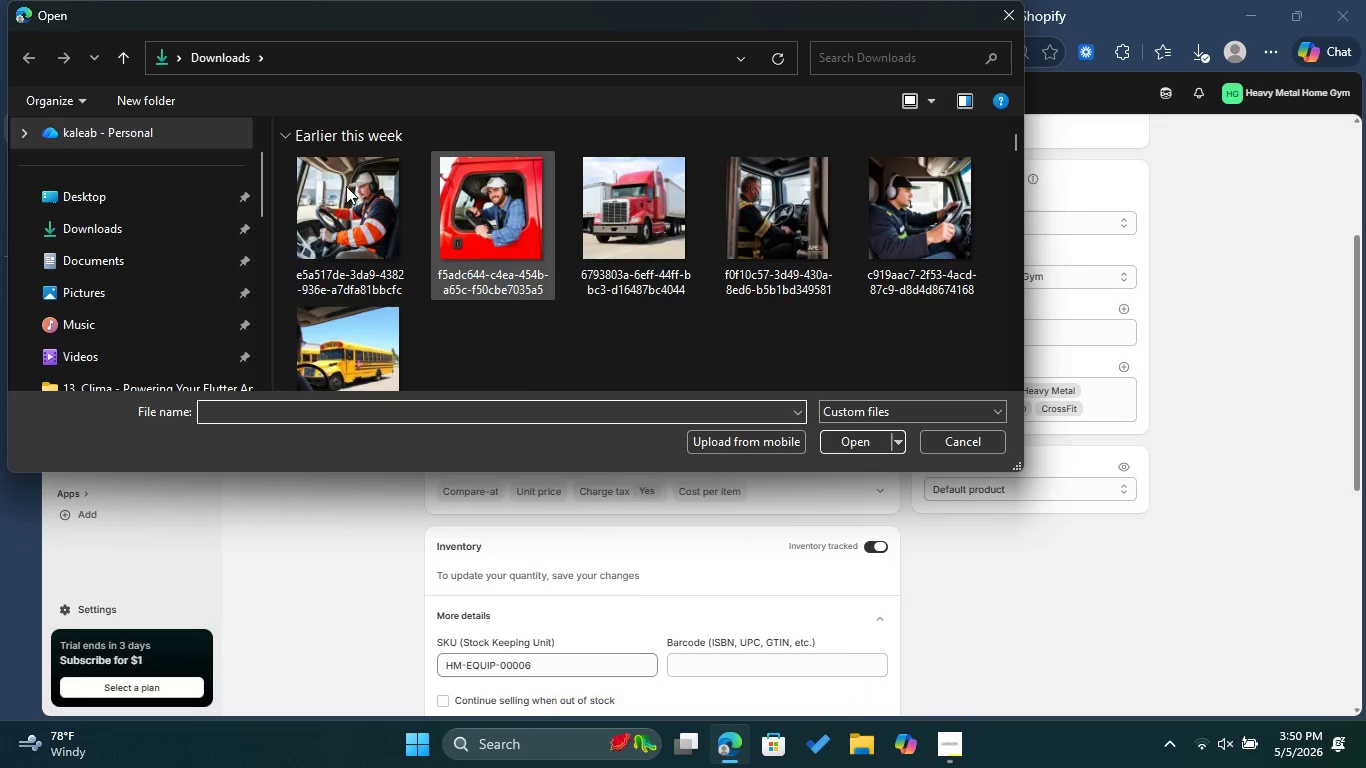 
left_click([355, 194])
 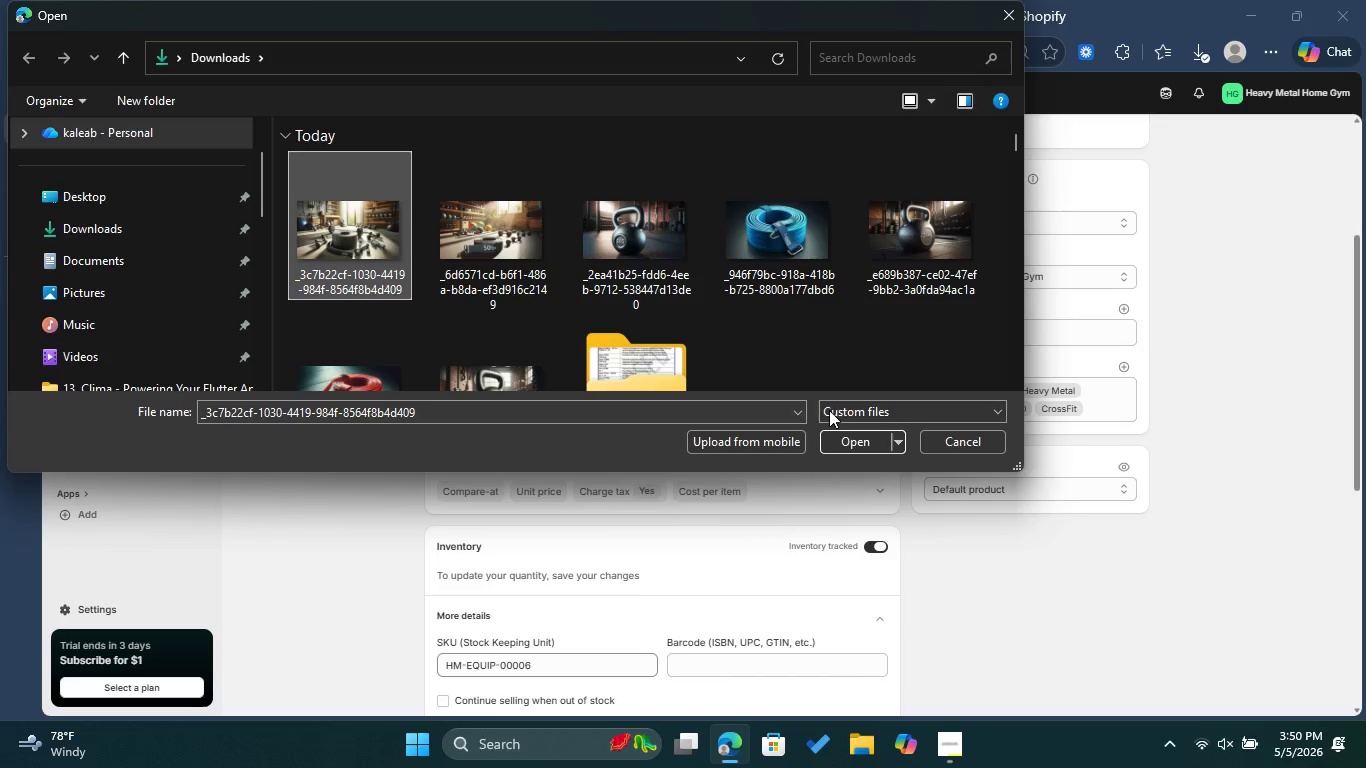 
left_click([841, 442])
 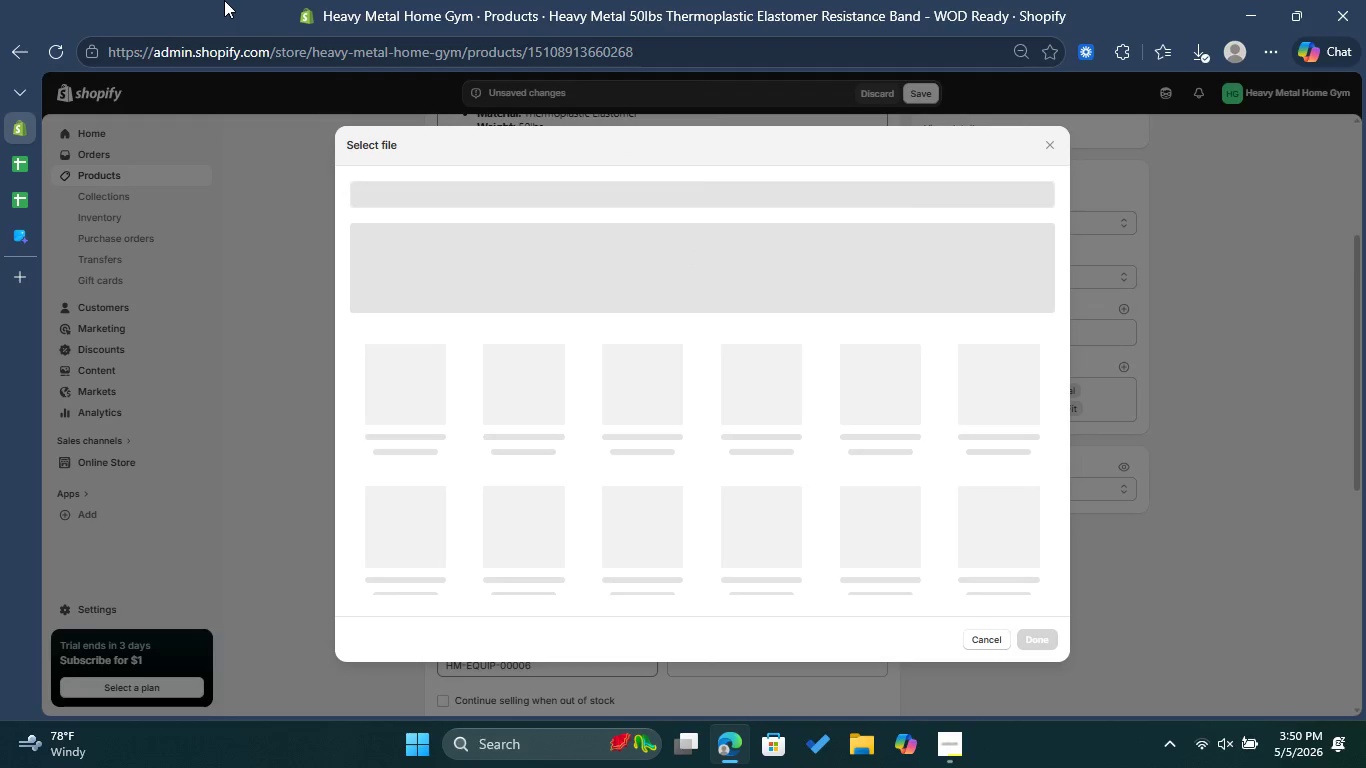 
wait(13.62)
 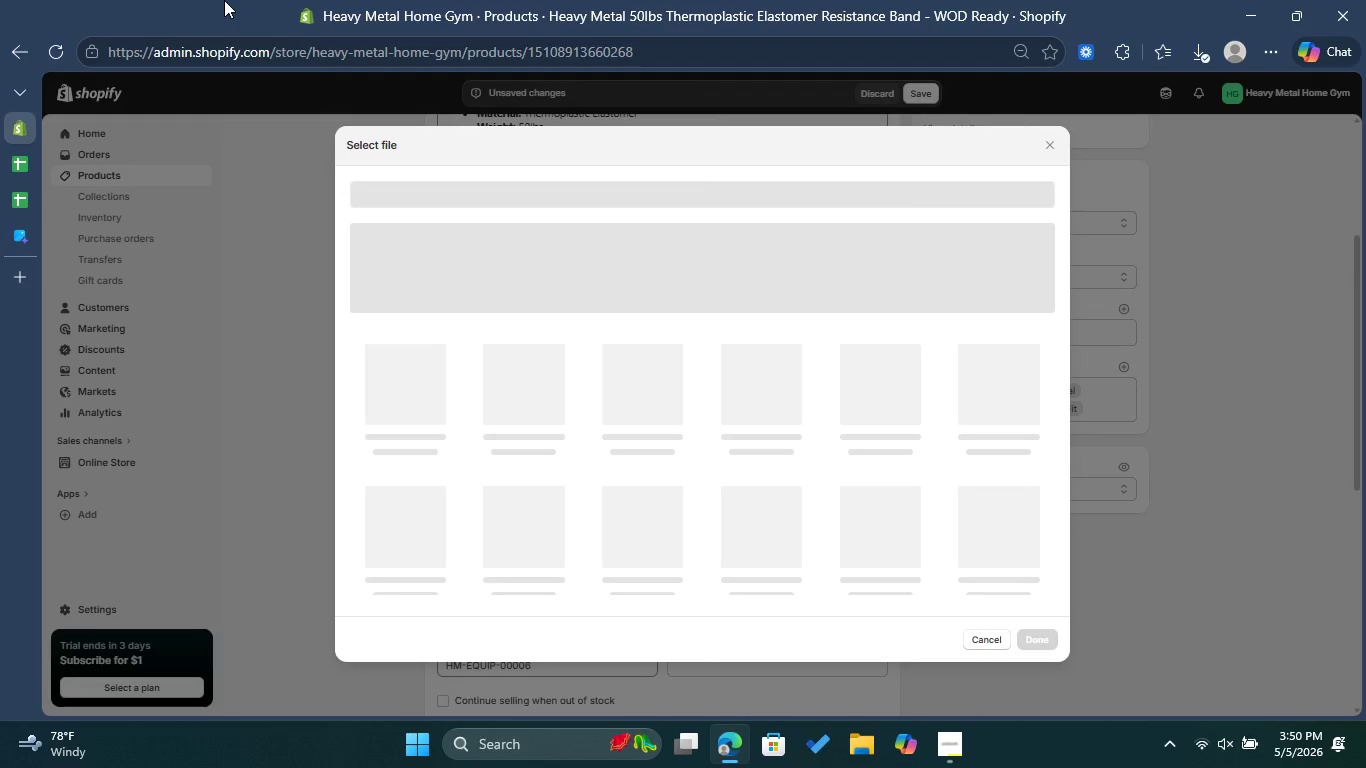 
left_click([1047, 148])
 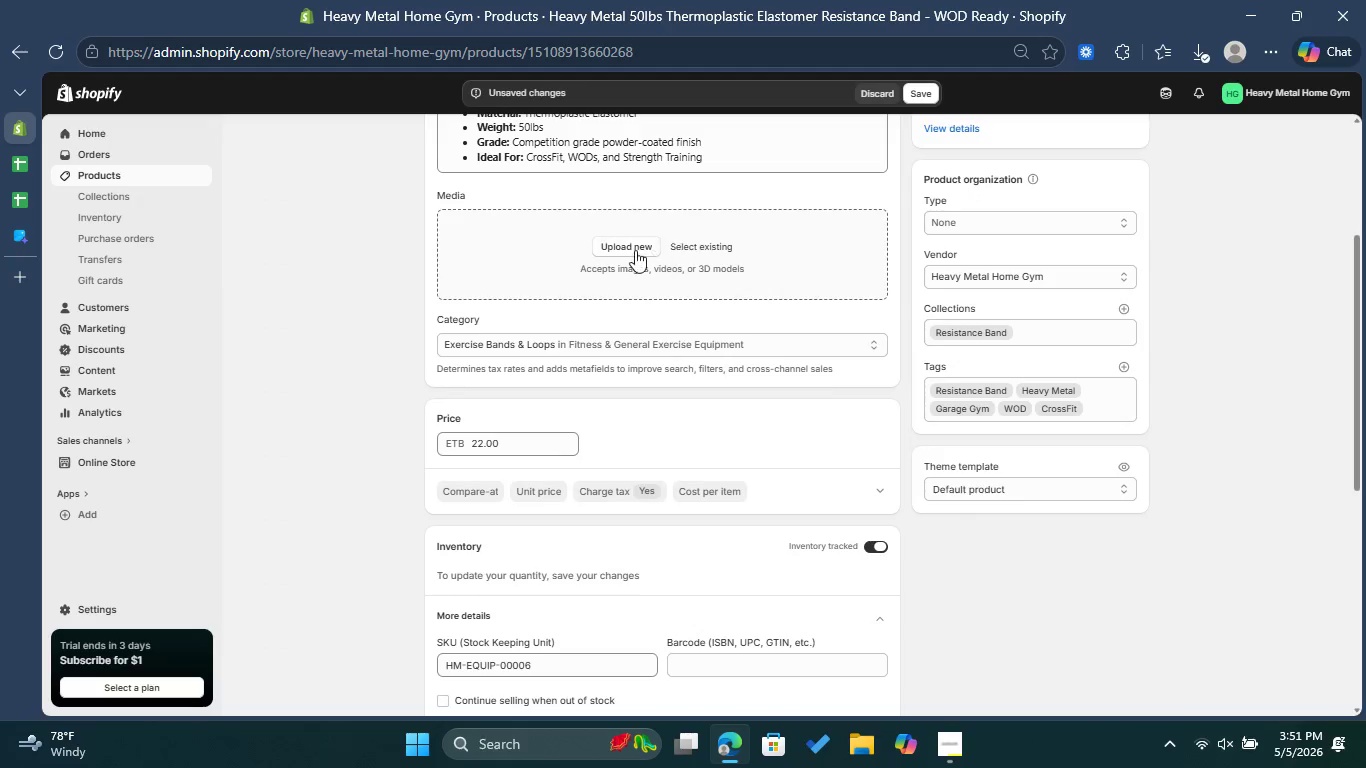 
left_click([635, 250])
 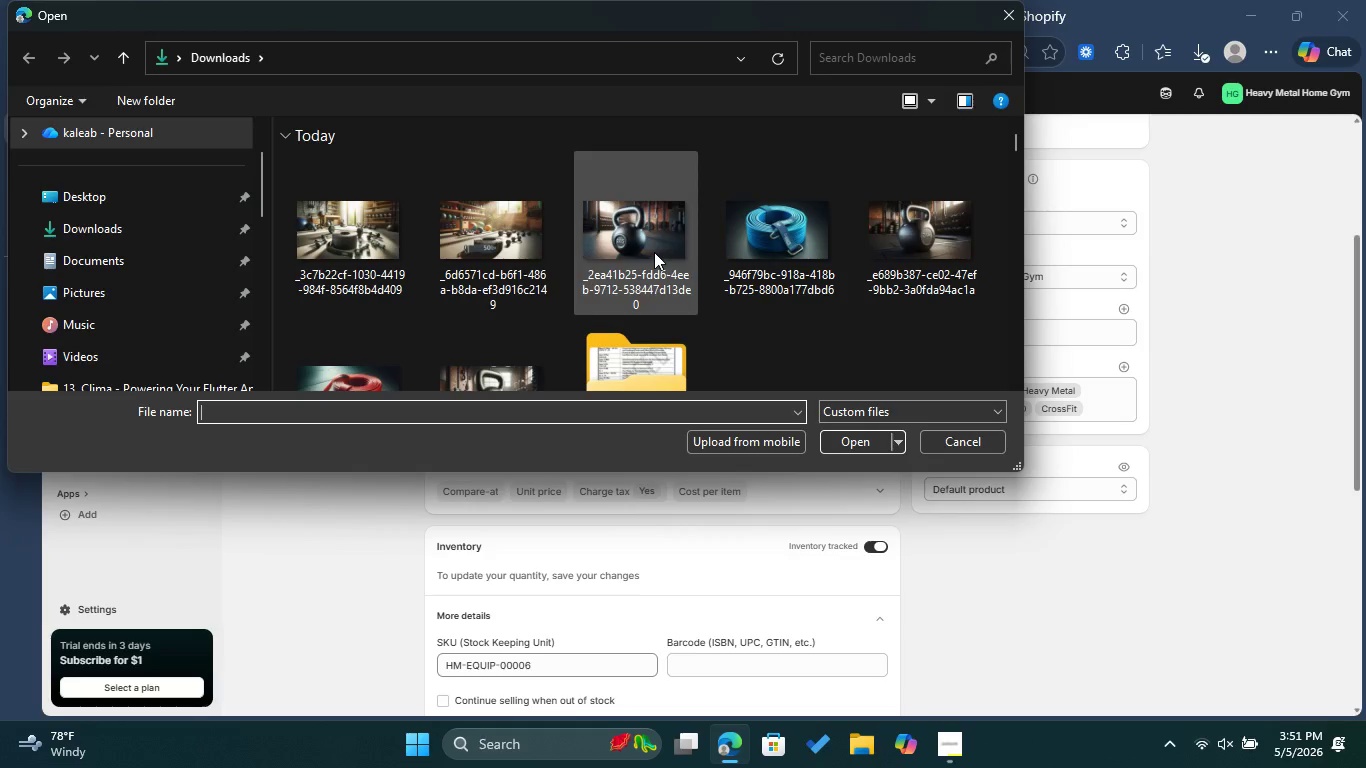 
left_click([335, 249])
 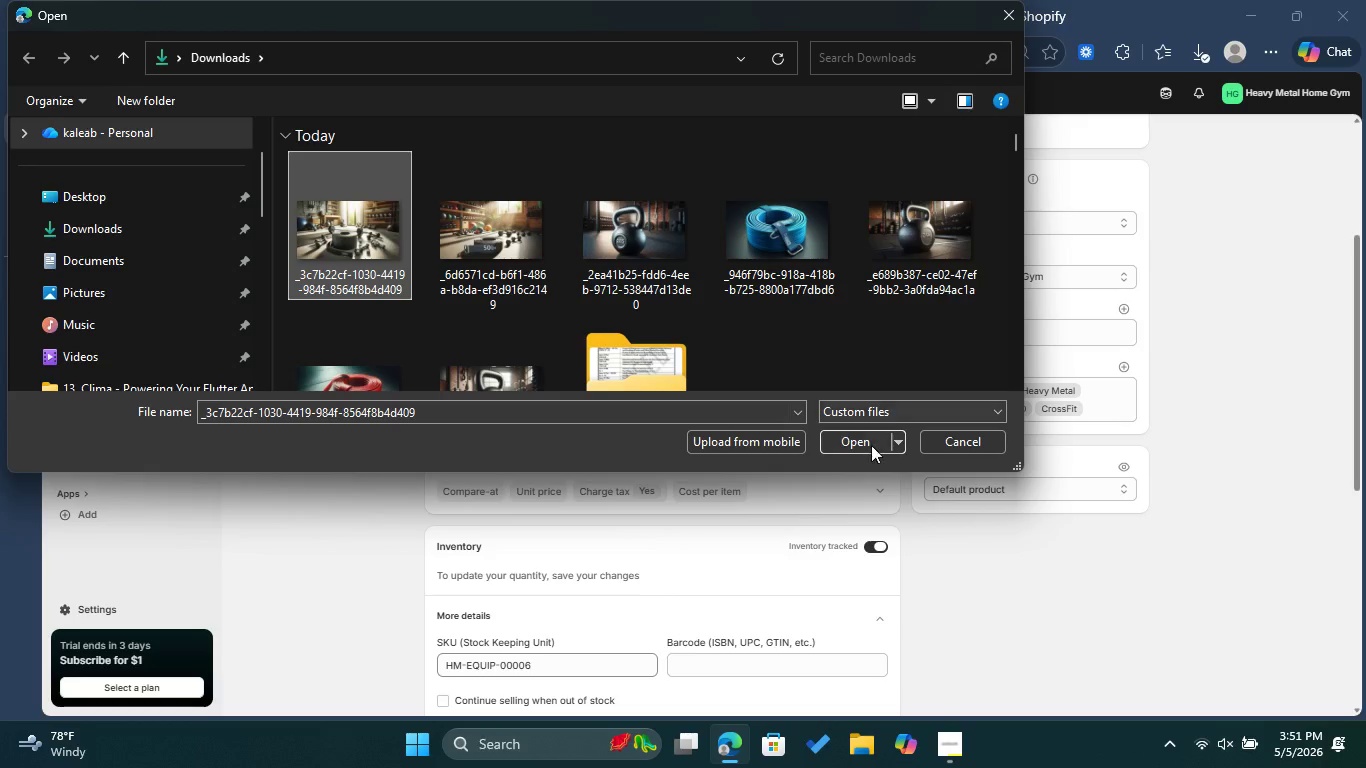 
left_click([868, 444])
 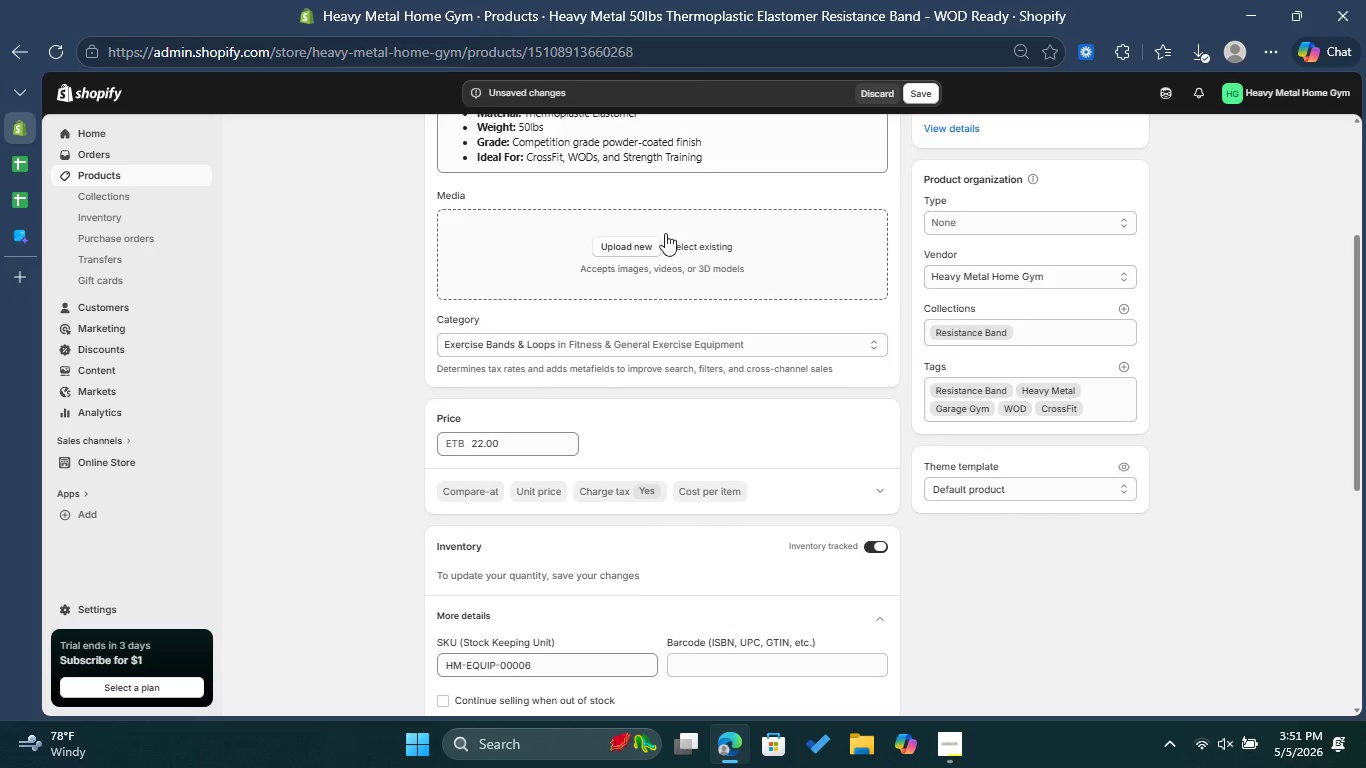 
left_click([682, 250])
 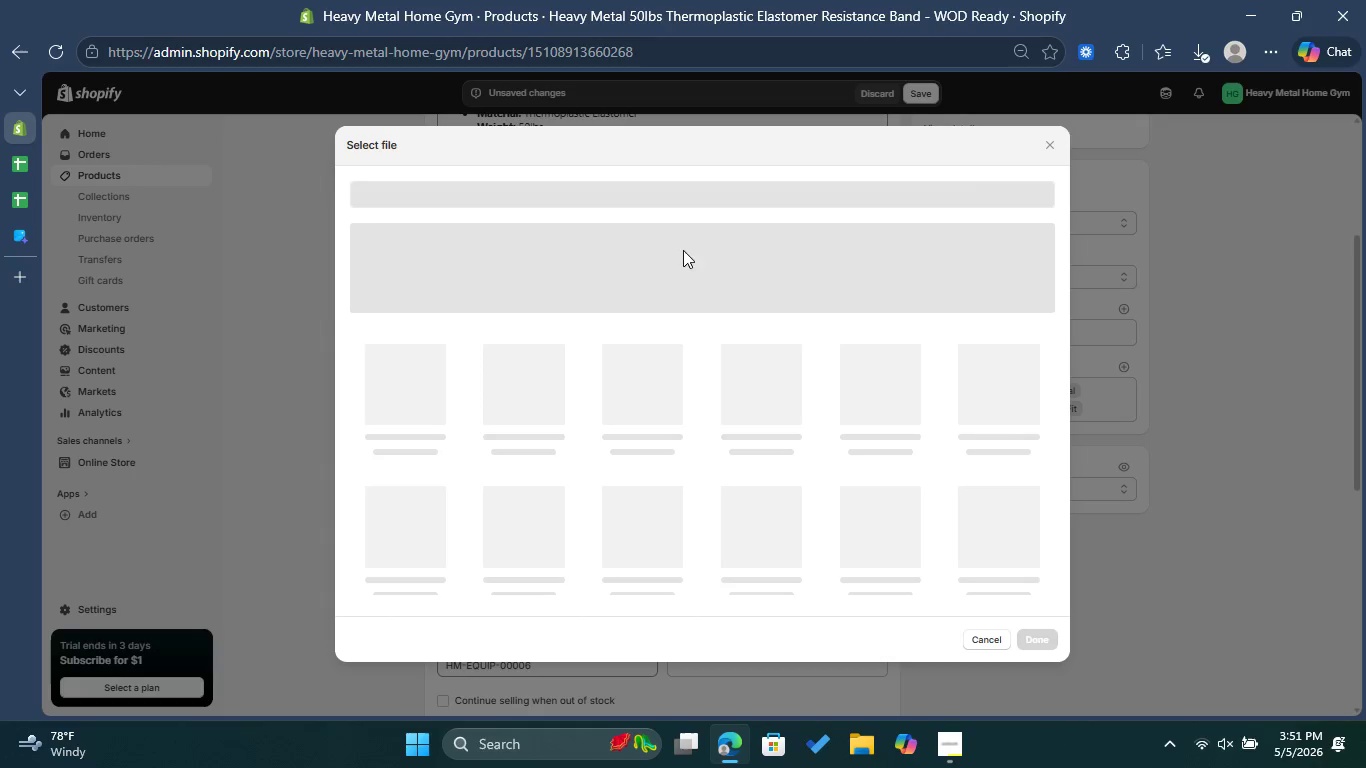 
left_click([1053, 138])
 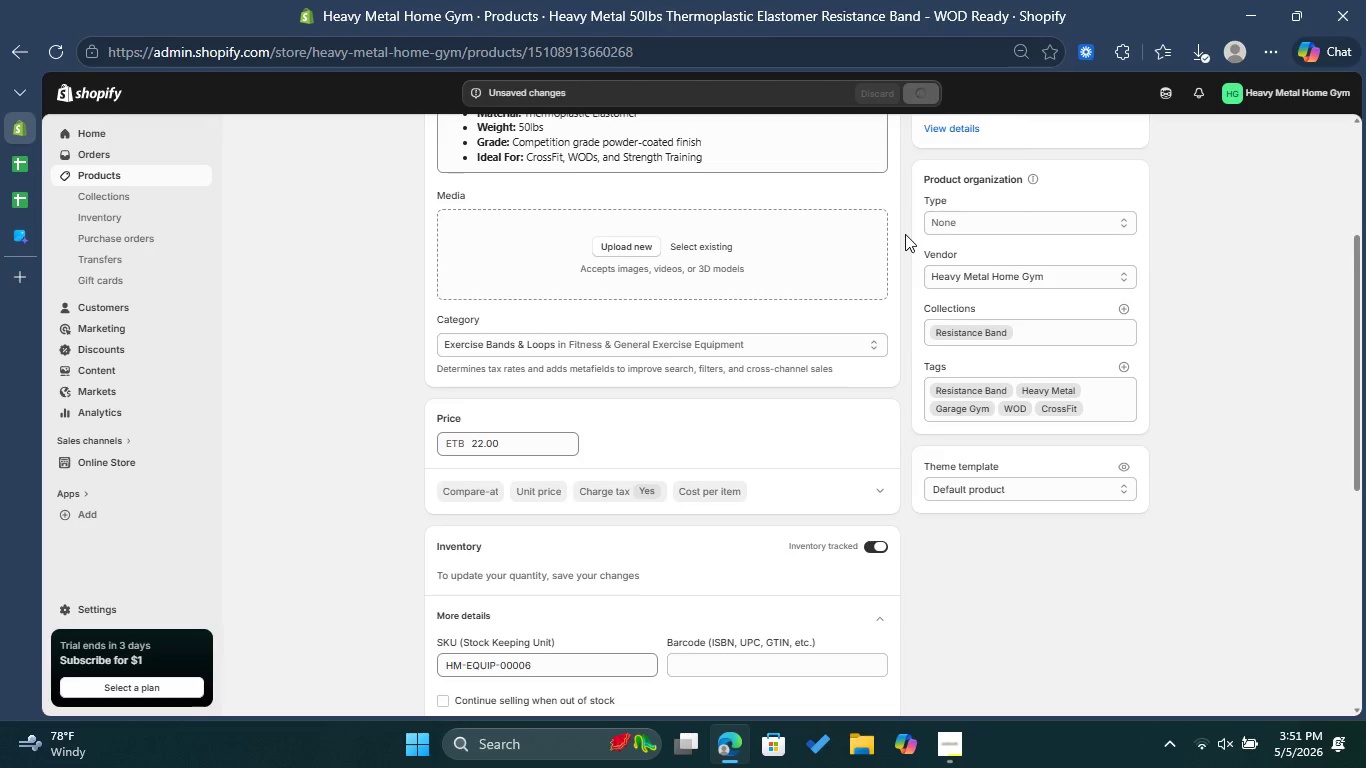 
wait(24.33)
 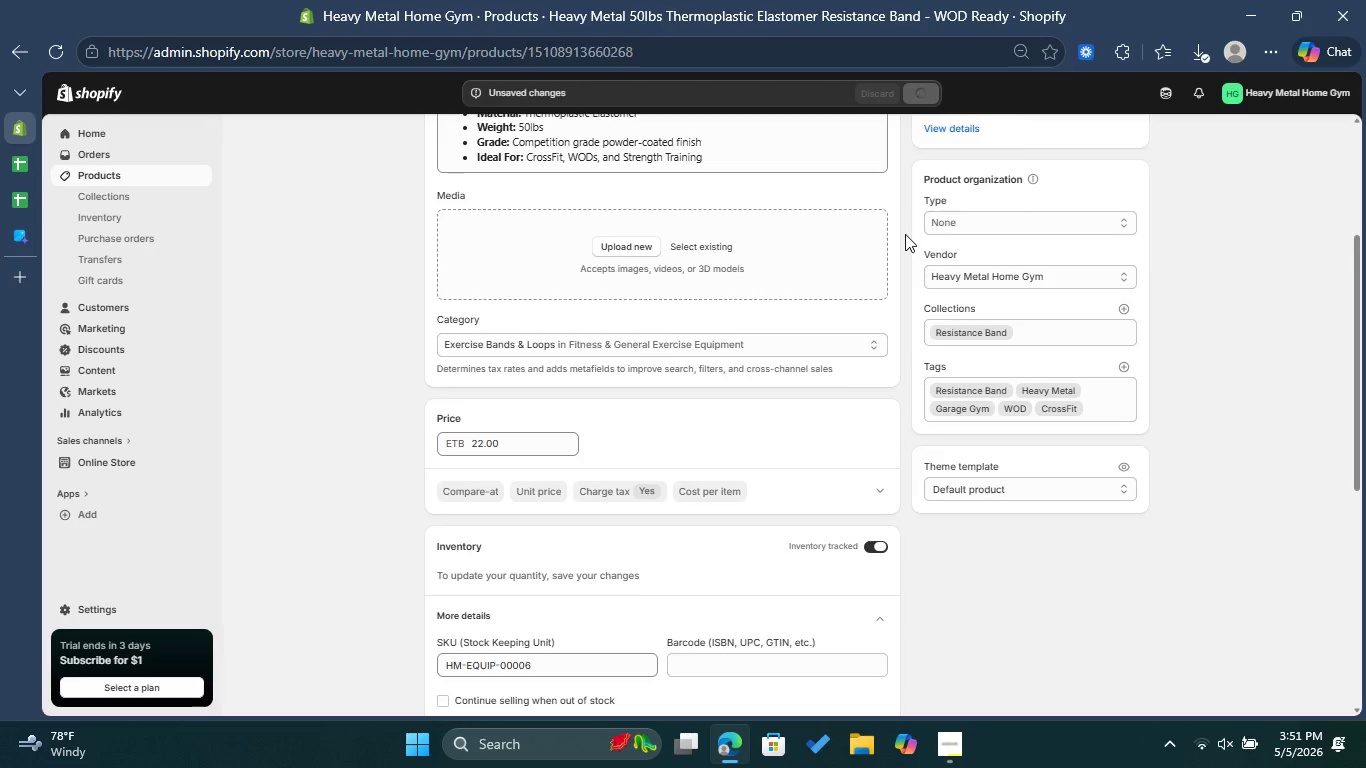 
scroll: coordinate [827, 366], scroll_direction: down, amount: 3.0
 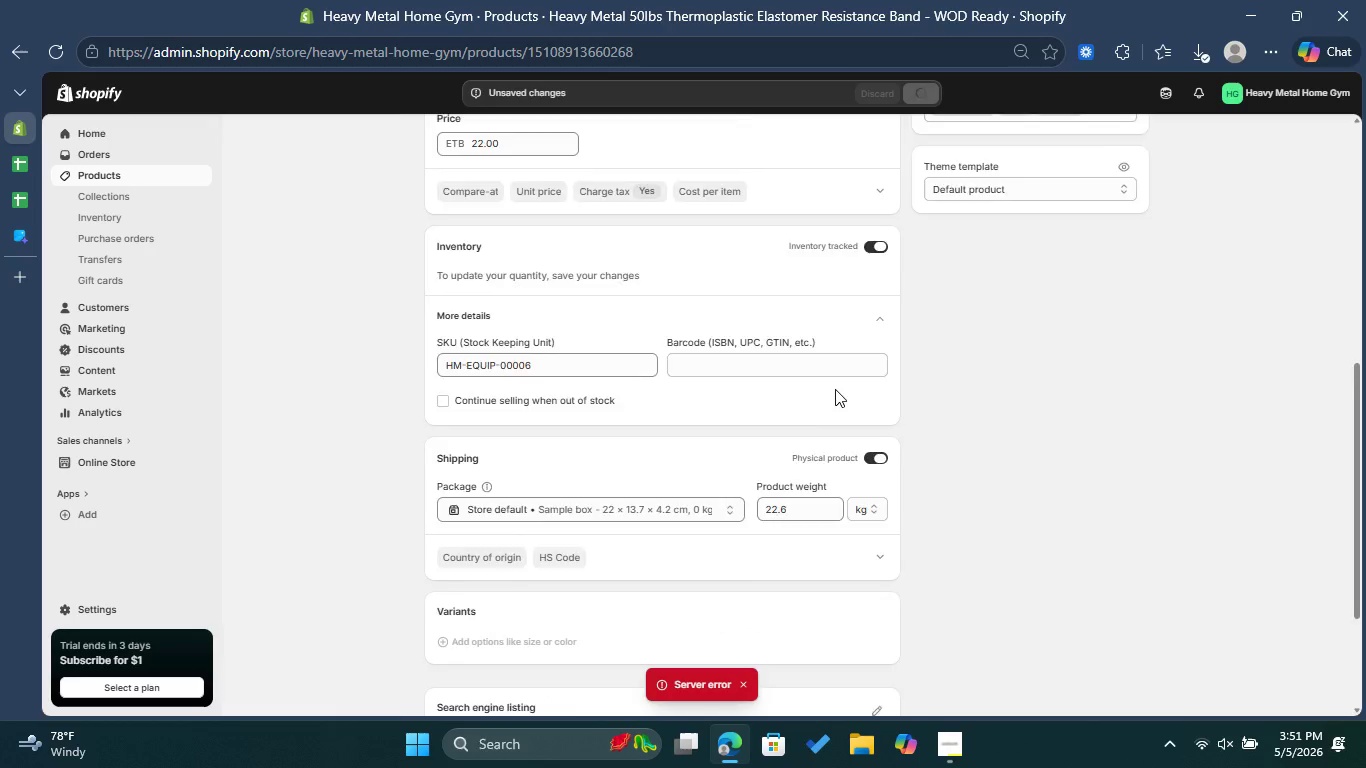 
scroll: coordinate [864, 389], scroll_direction: up, amount: 9.0
 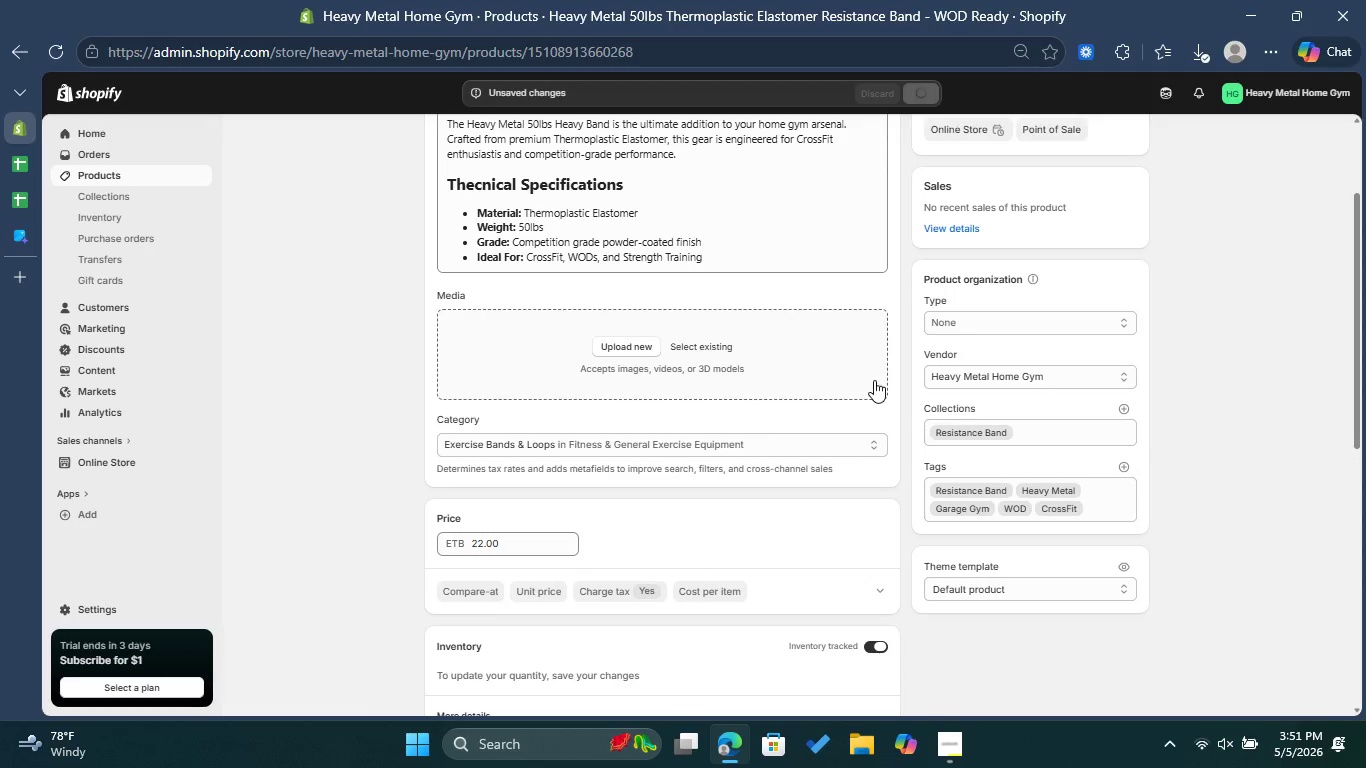 
wait(9.75)
 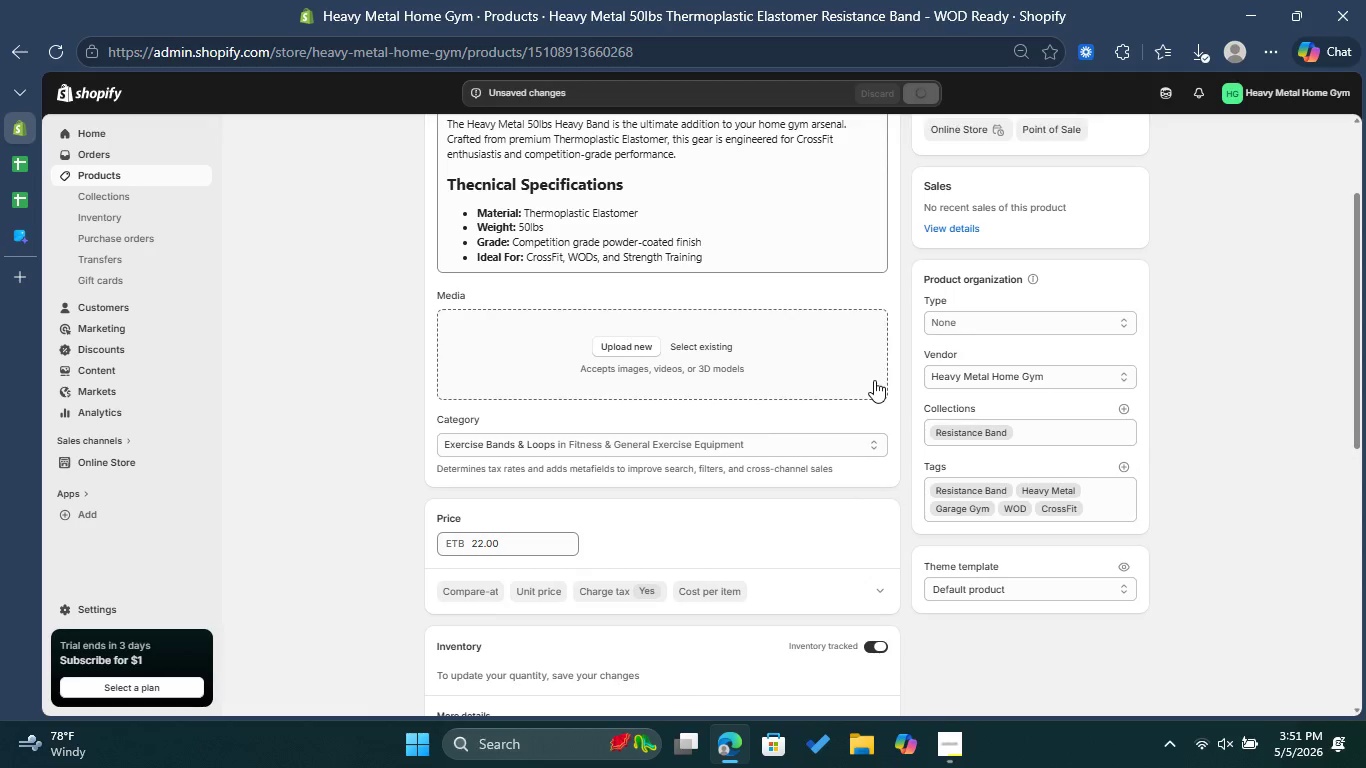 
scroll: coordinate [895, 408], scroll_direction: down, amount: 8.0
 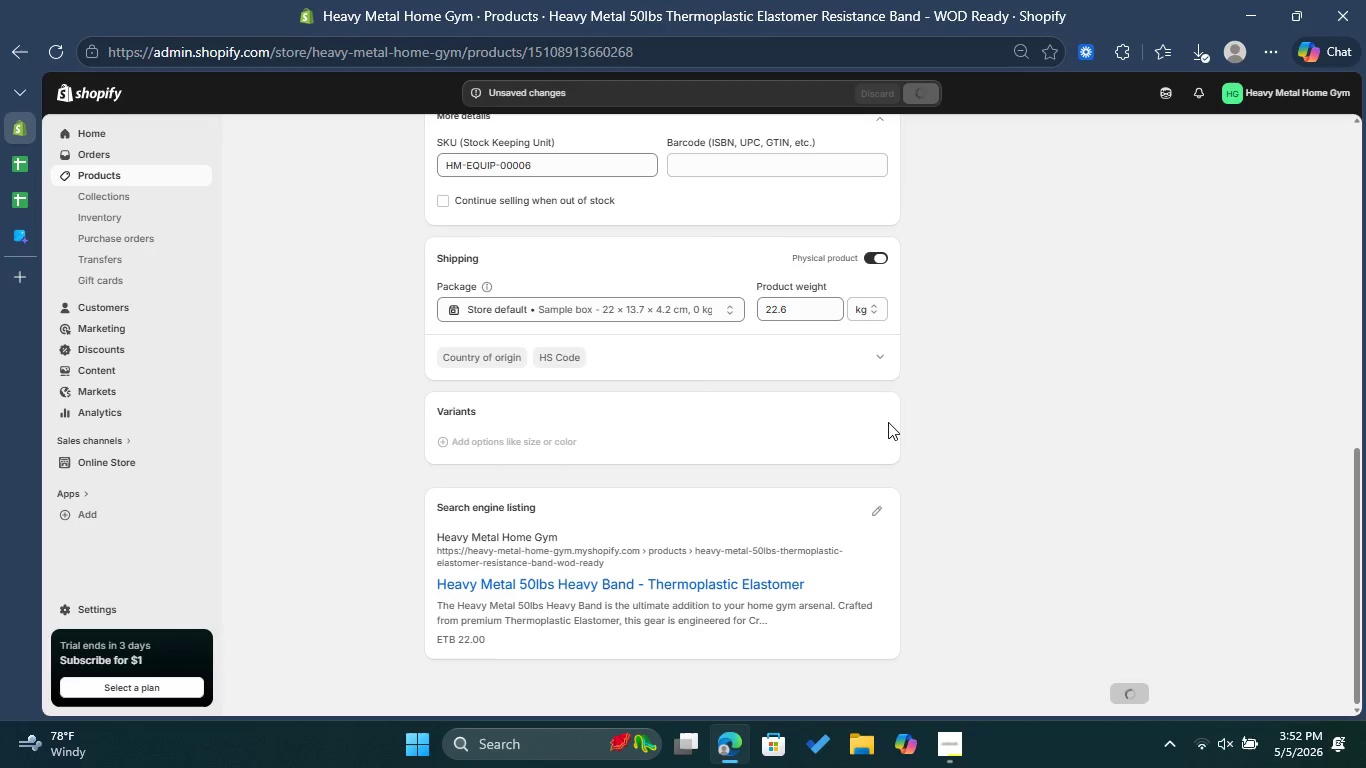 
wait(19.08)
 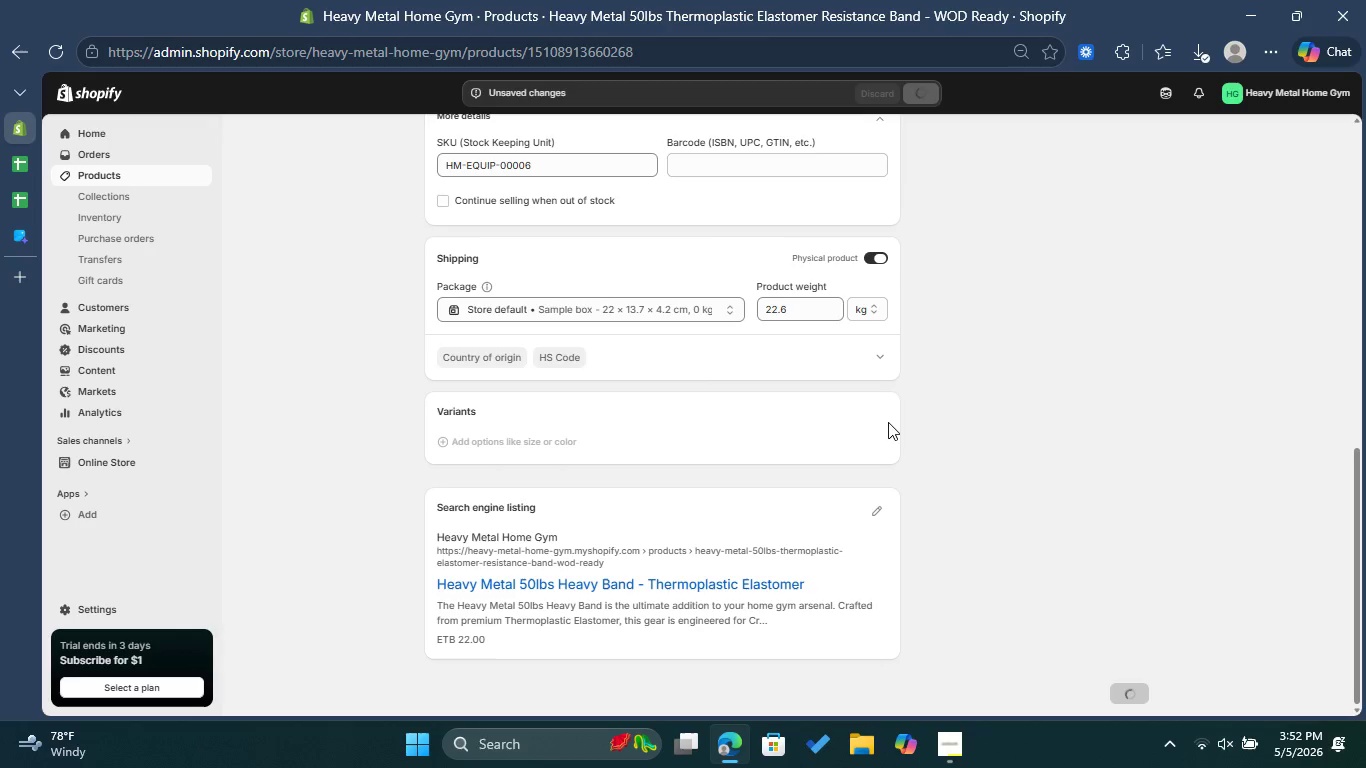 
left_click([746, 682])
 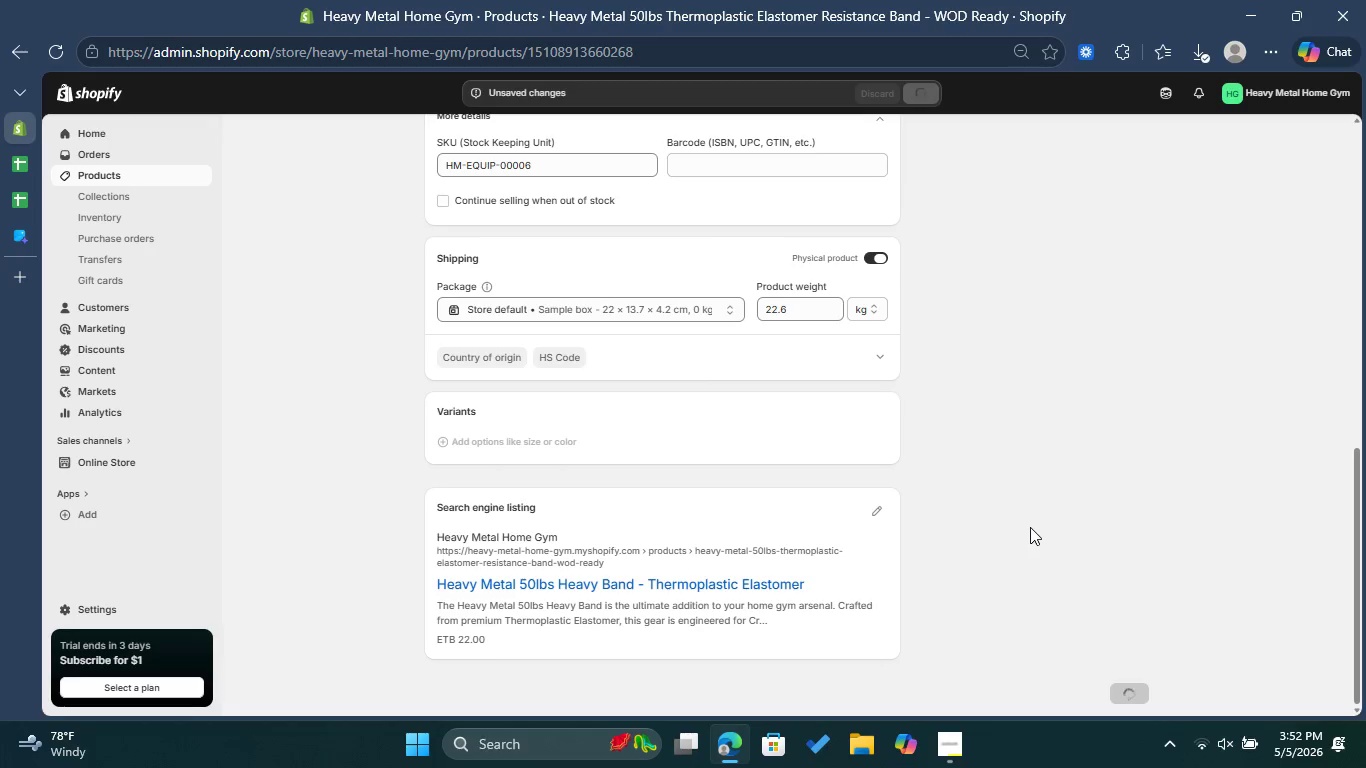 
scroll: coordinate [1030, 527], scroll_direction: up, amount: 10.0
 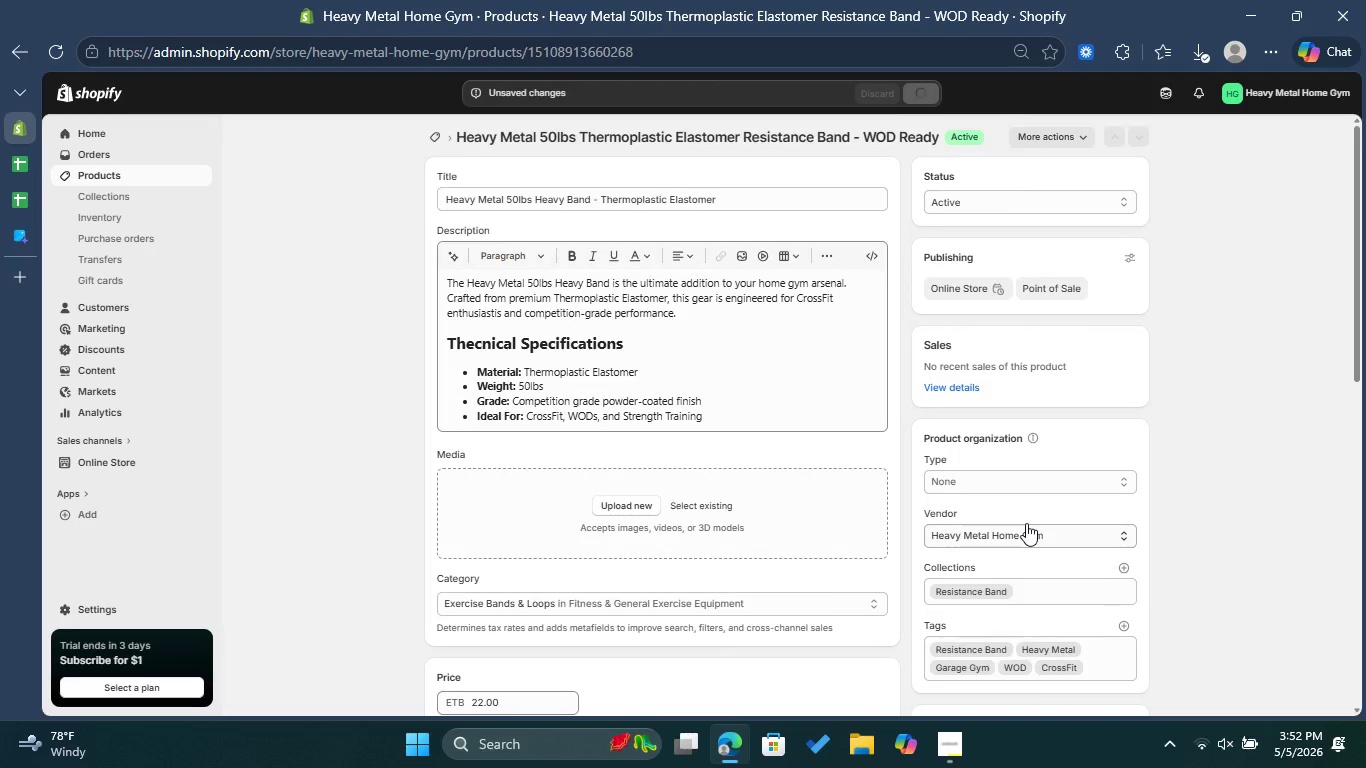 
scroll: coordinate [966, 552], scroll_direction: down, amount: 2.0
 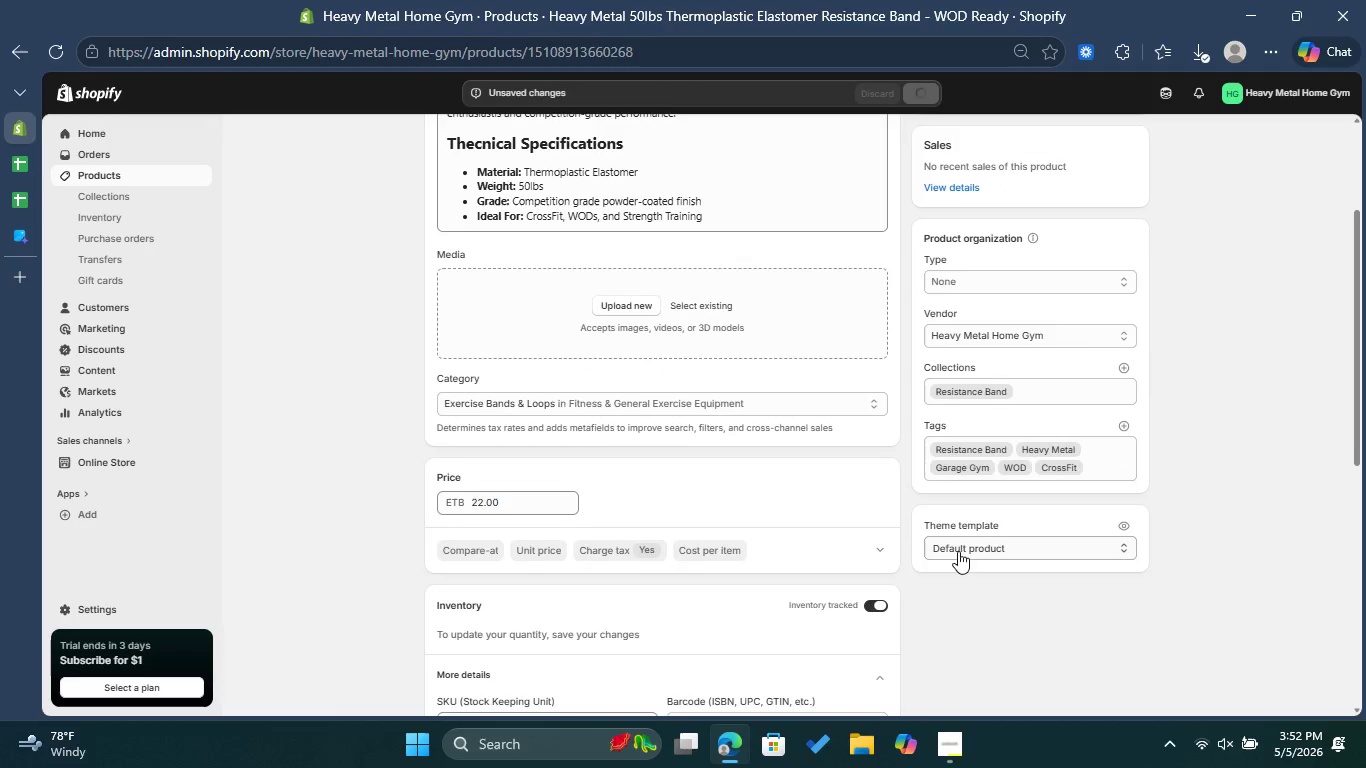 
scroll: coordinate [958, 551], scroll_direction: up, amount: 2.0
 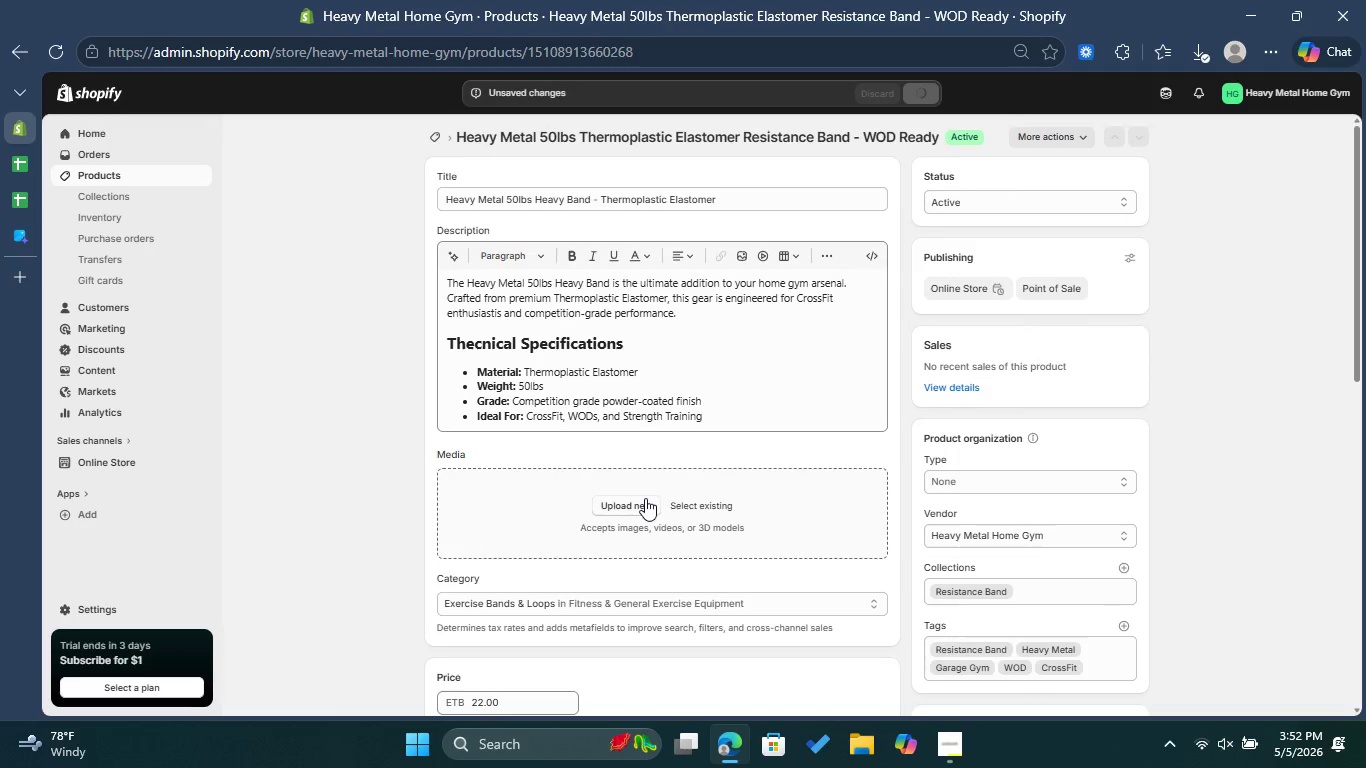 
left_click([636, 502])
 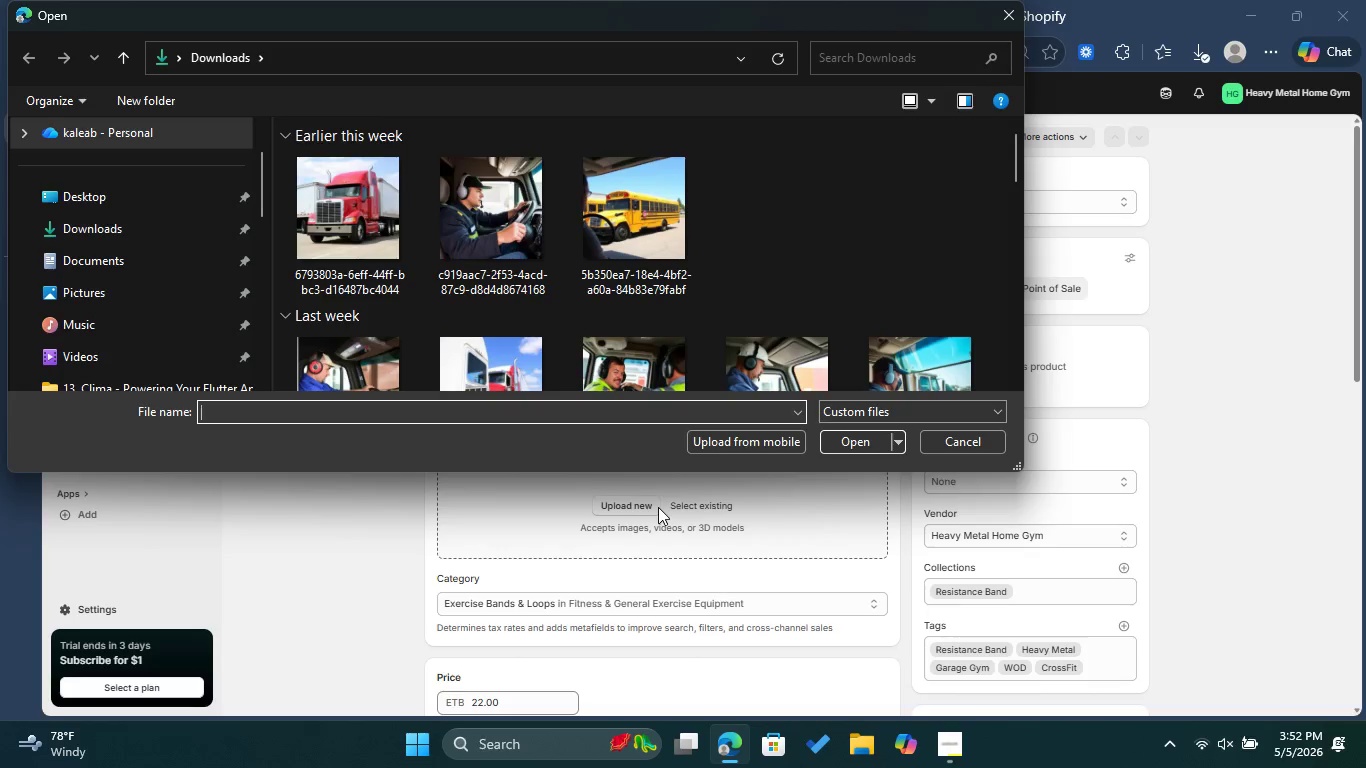 
left_click([333, 247])
 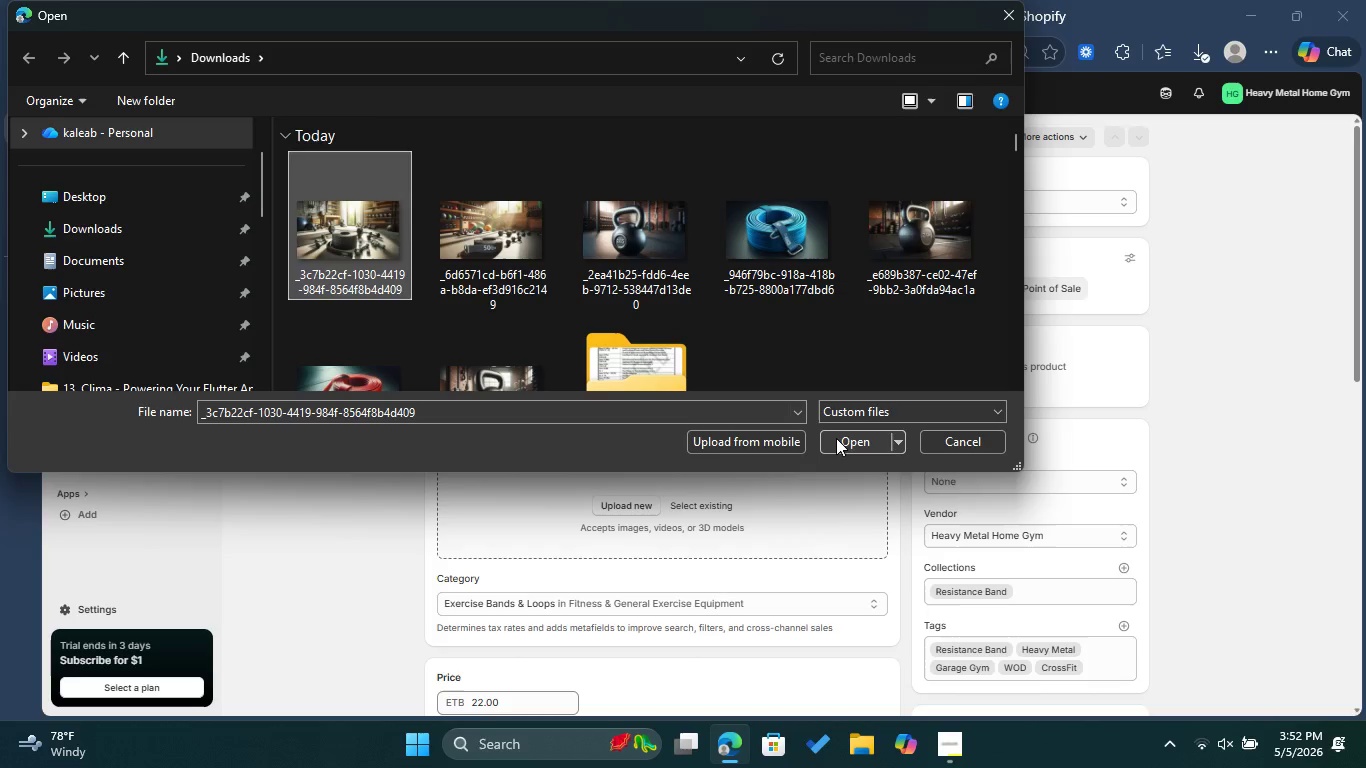 
left_click([836, 438])
 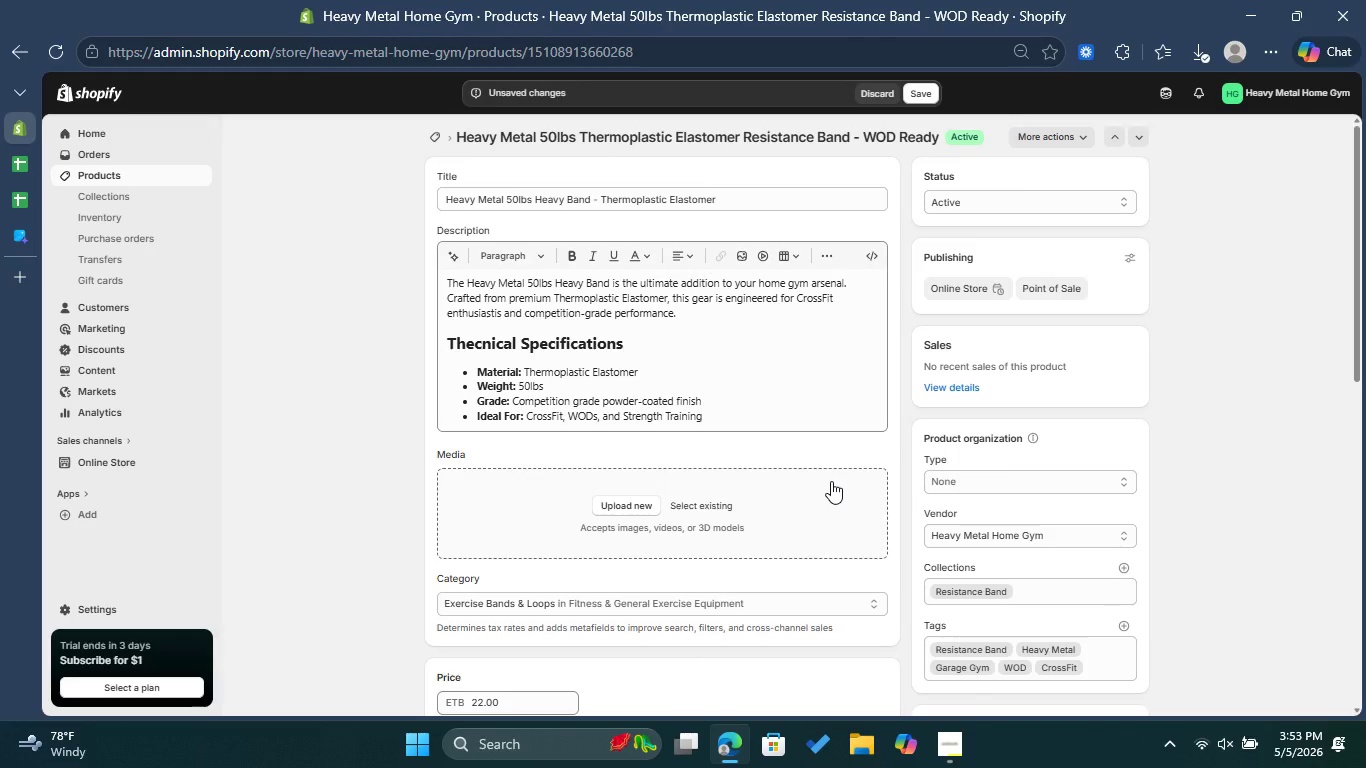 
wait(75.66)
 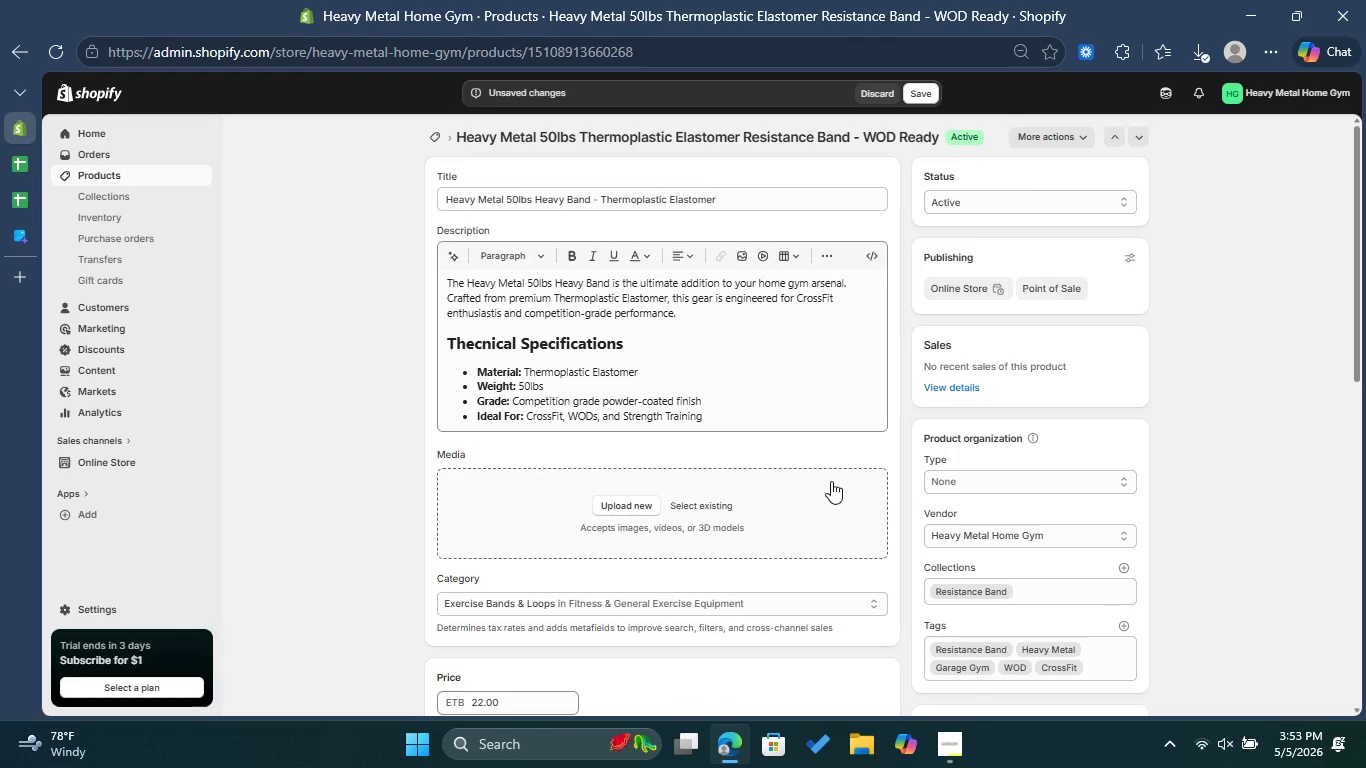 
left_click([924, 88])
 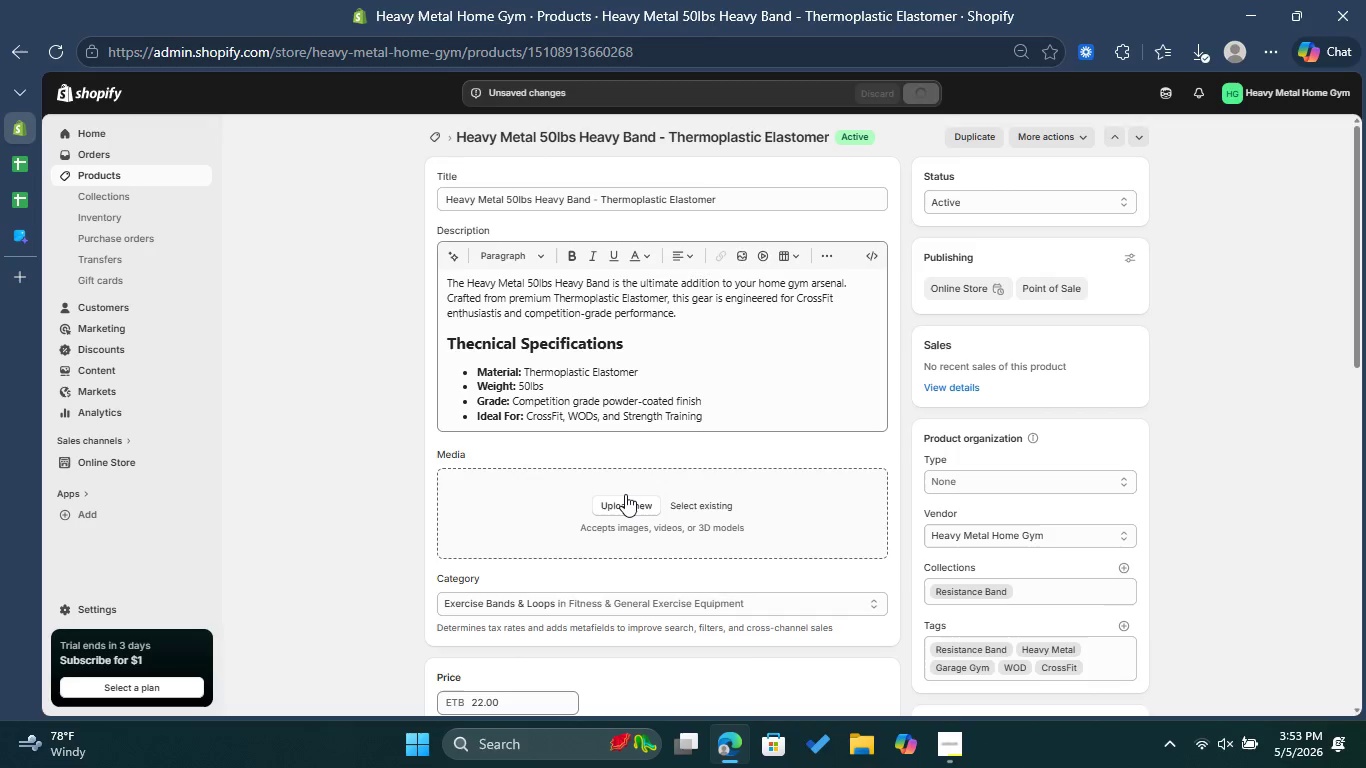 
wait(12.3)
 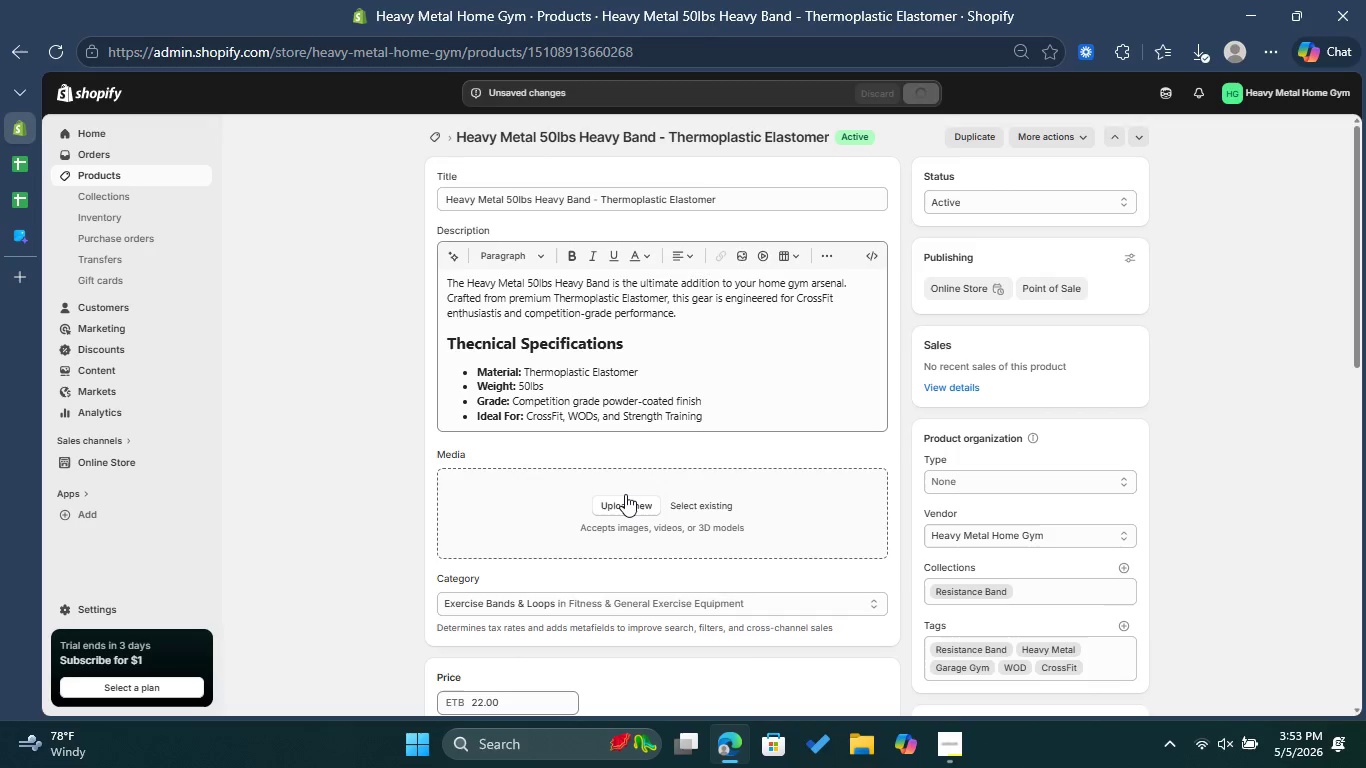 
left_click([625, 494])
 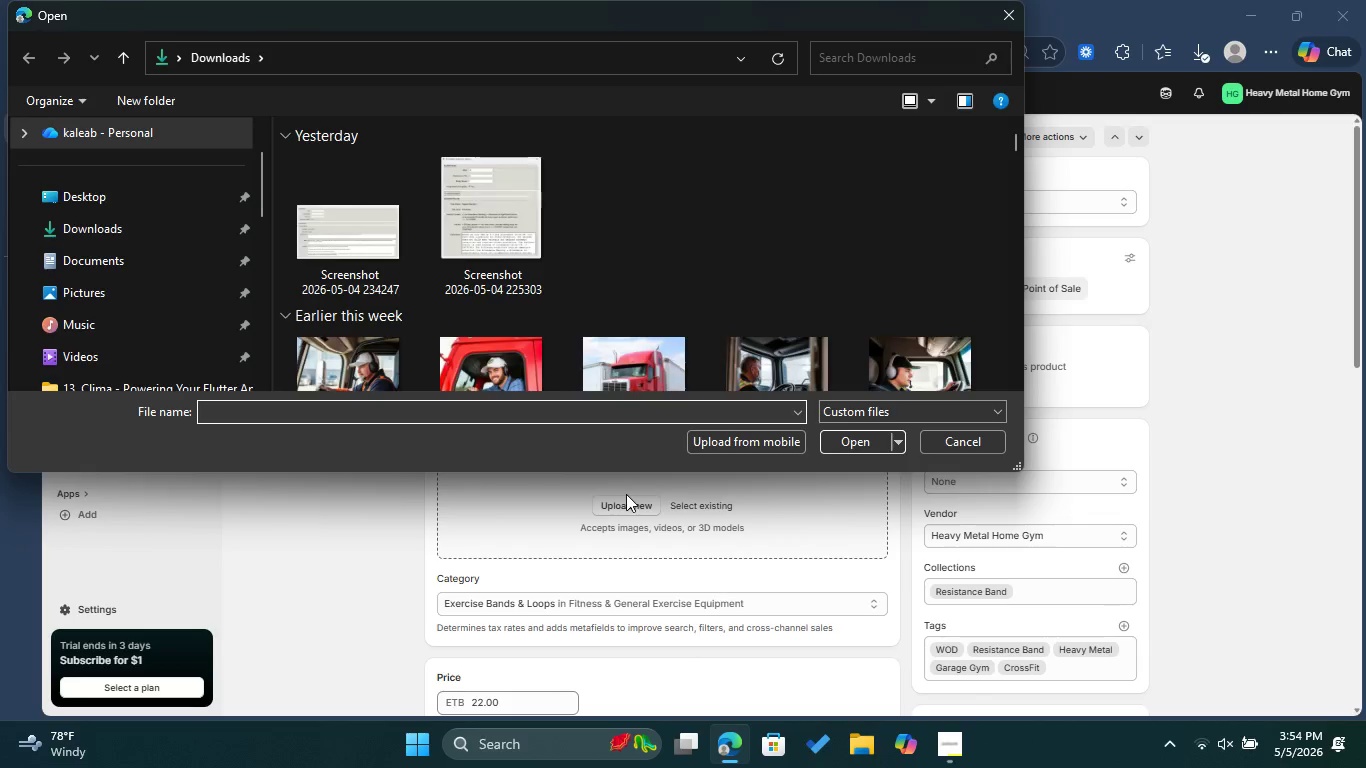 
left_click([358, 223])
 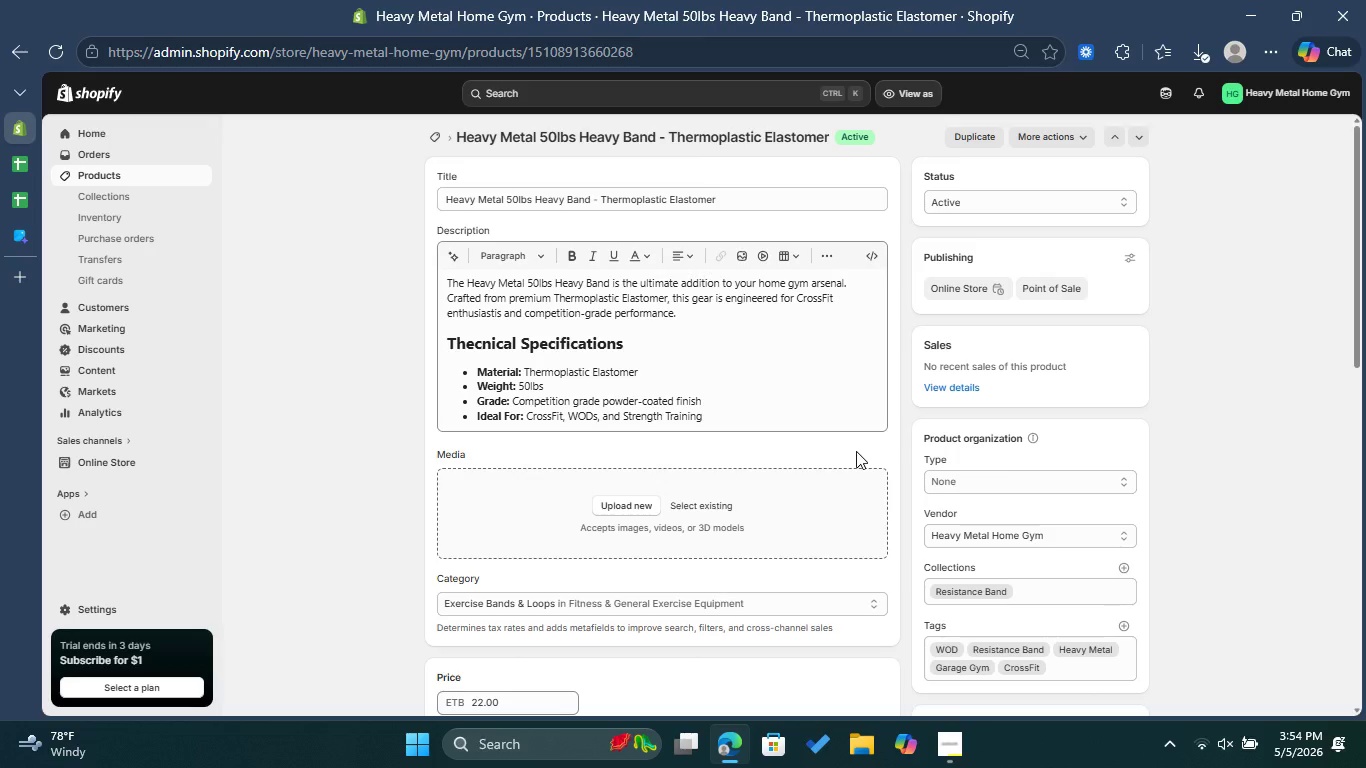 
wait(19.34)
 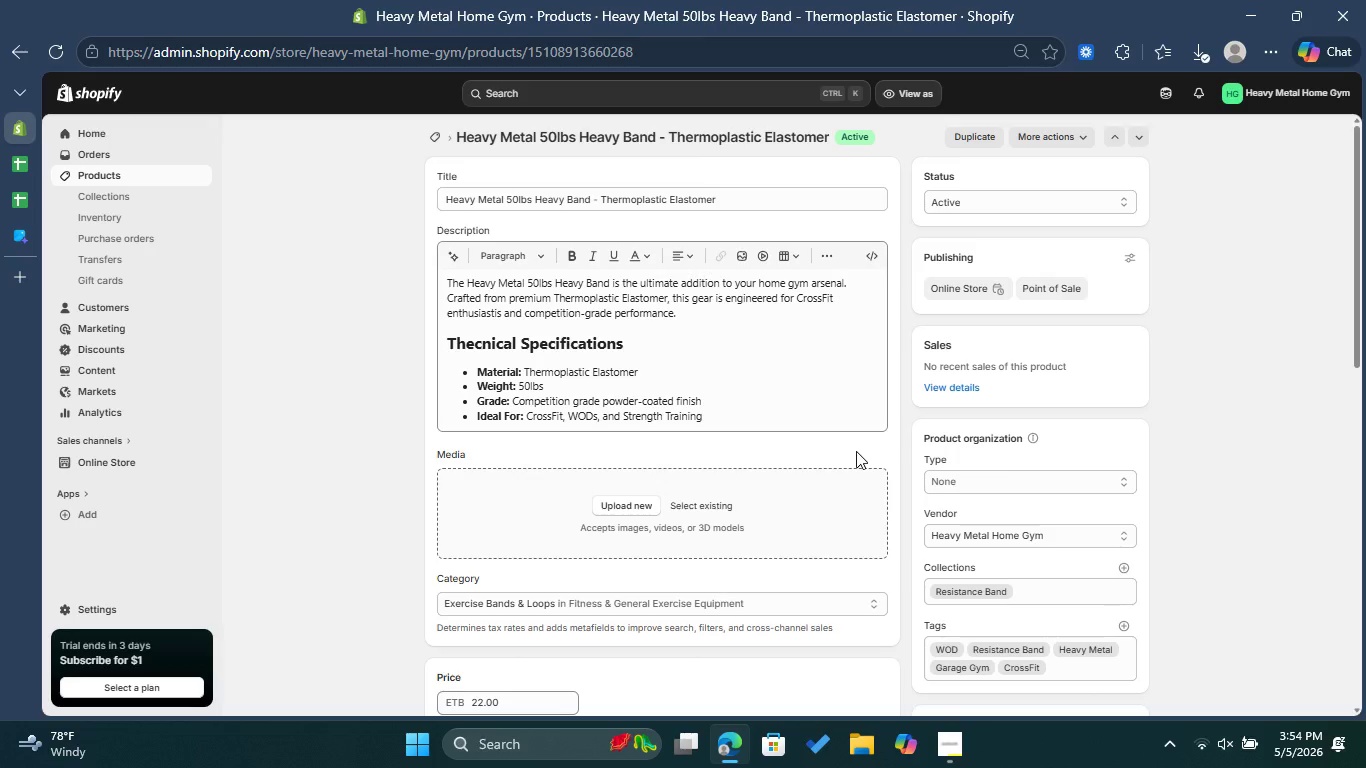 
scroll: coordinate [820, 449], scroll_direction: down, amount: 5.0
 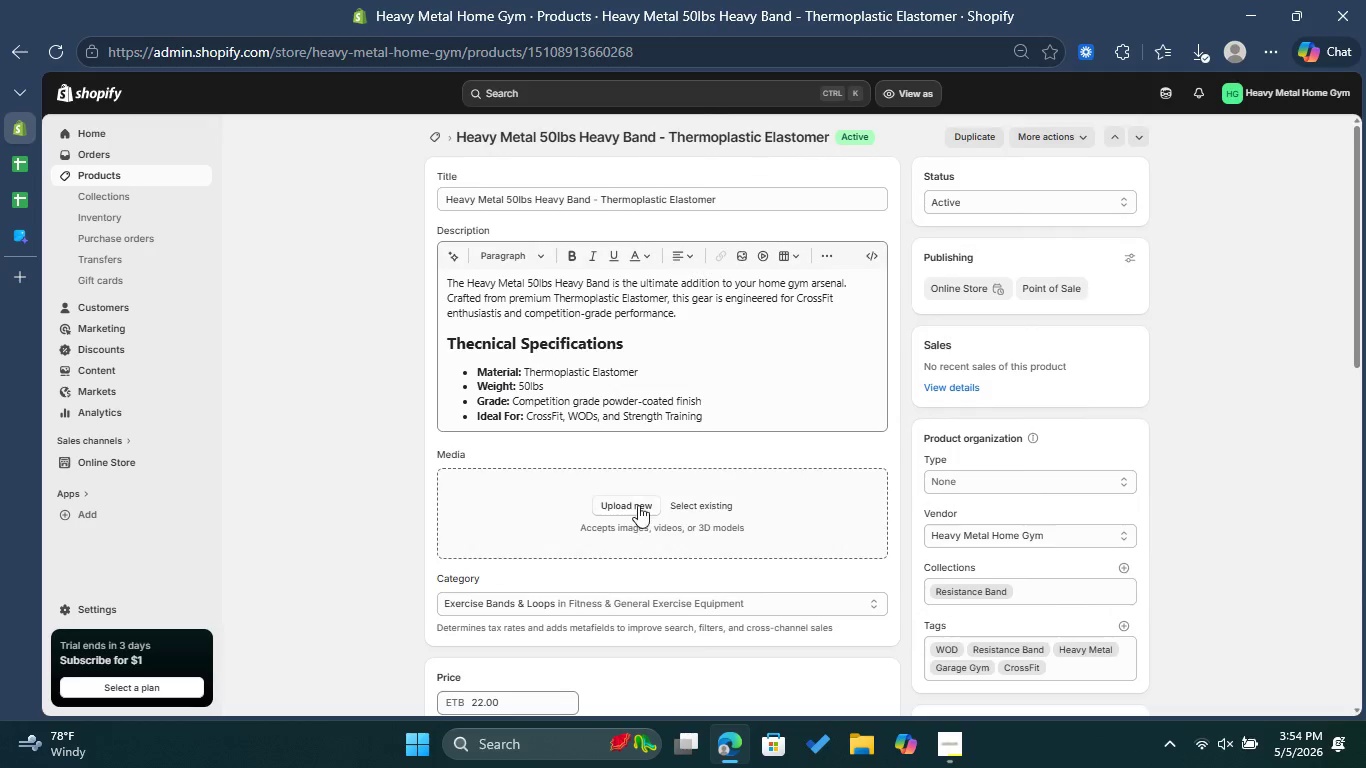 
left_click([640, 499])
 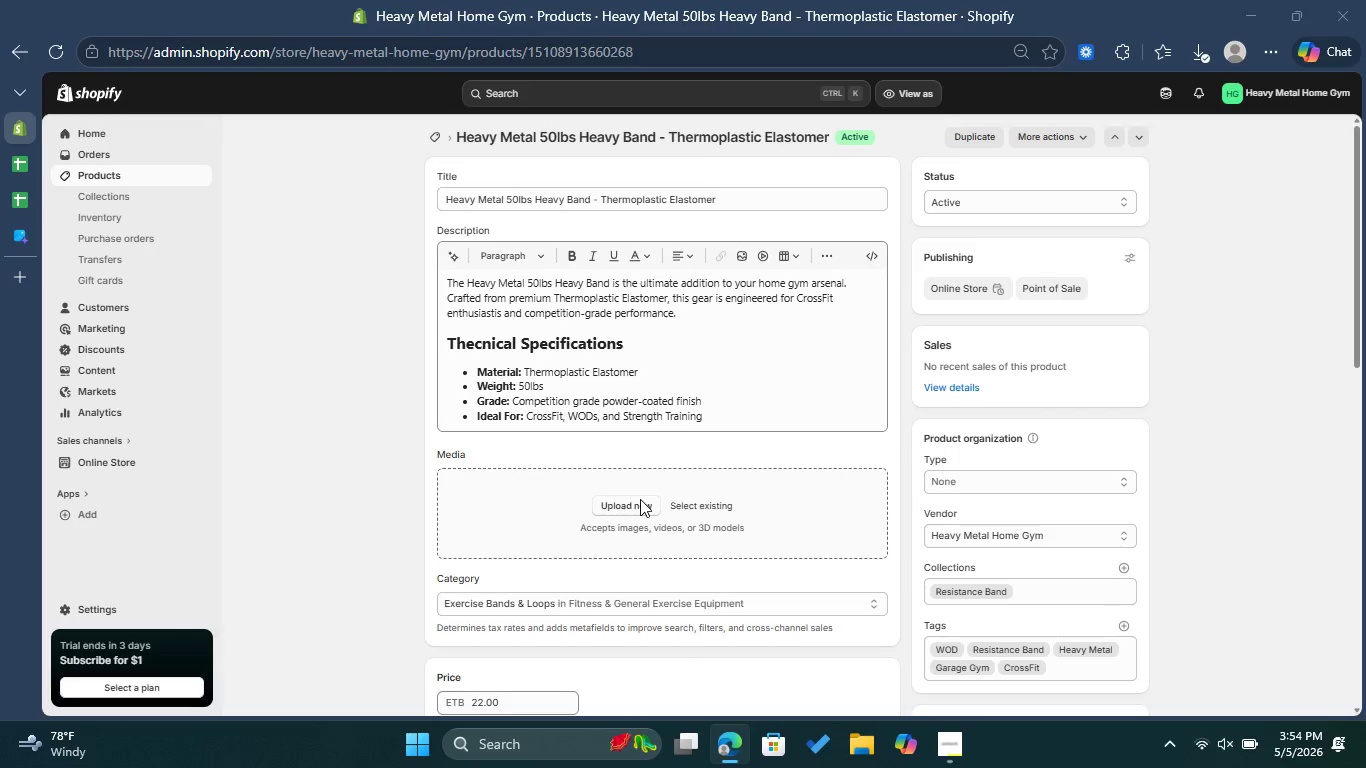 
mouse_move([683, 488])
 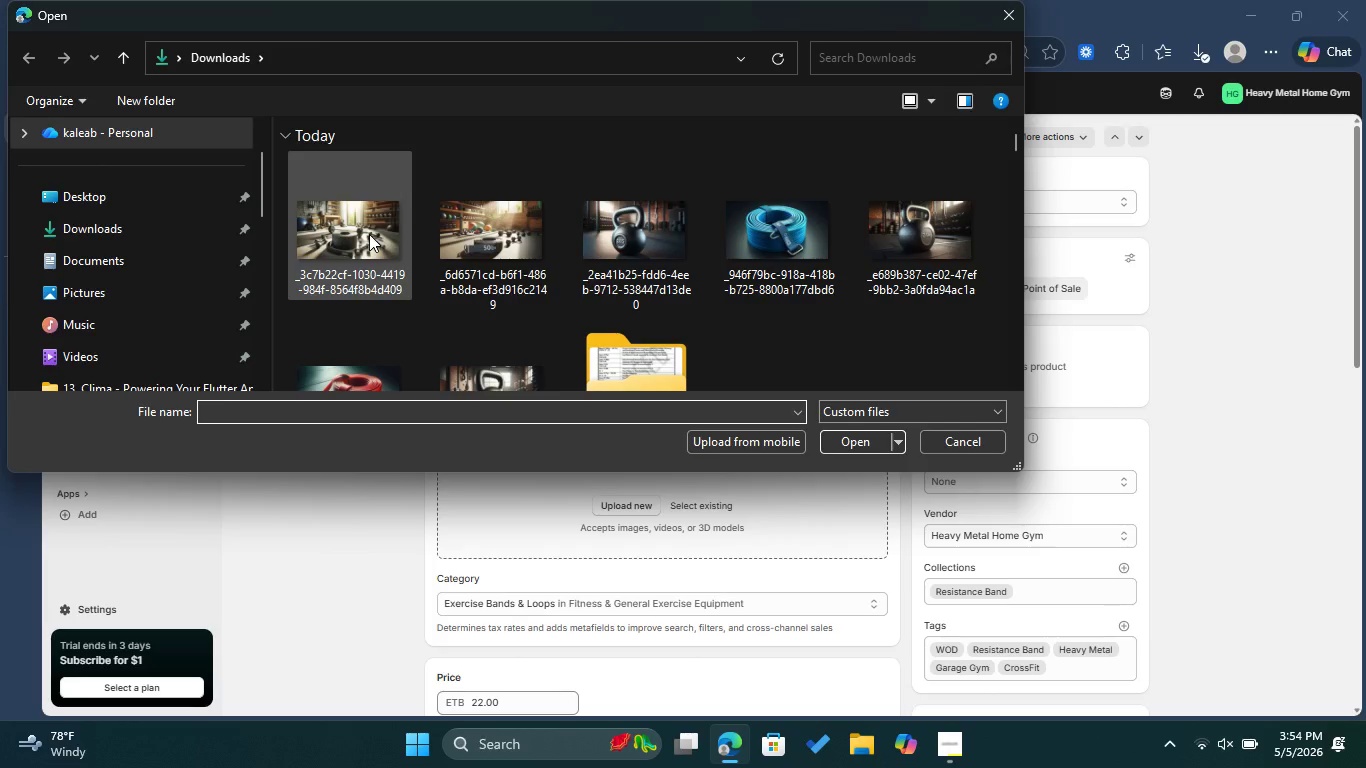 
left_click([369, 234])
 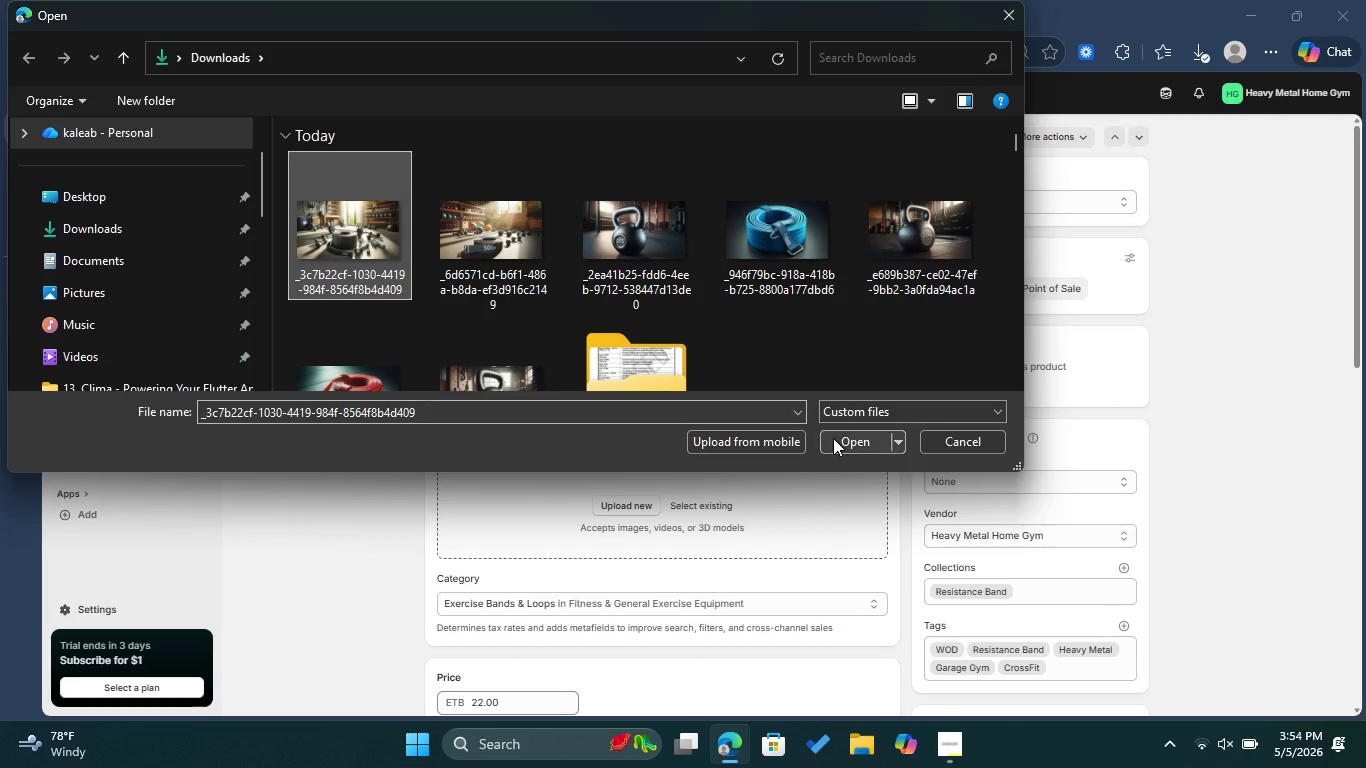 
left_click([834, 438])
 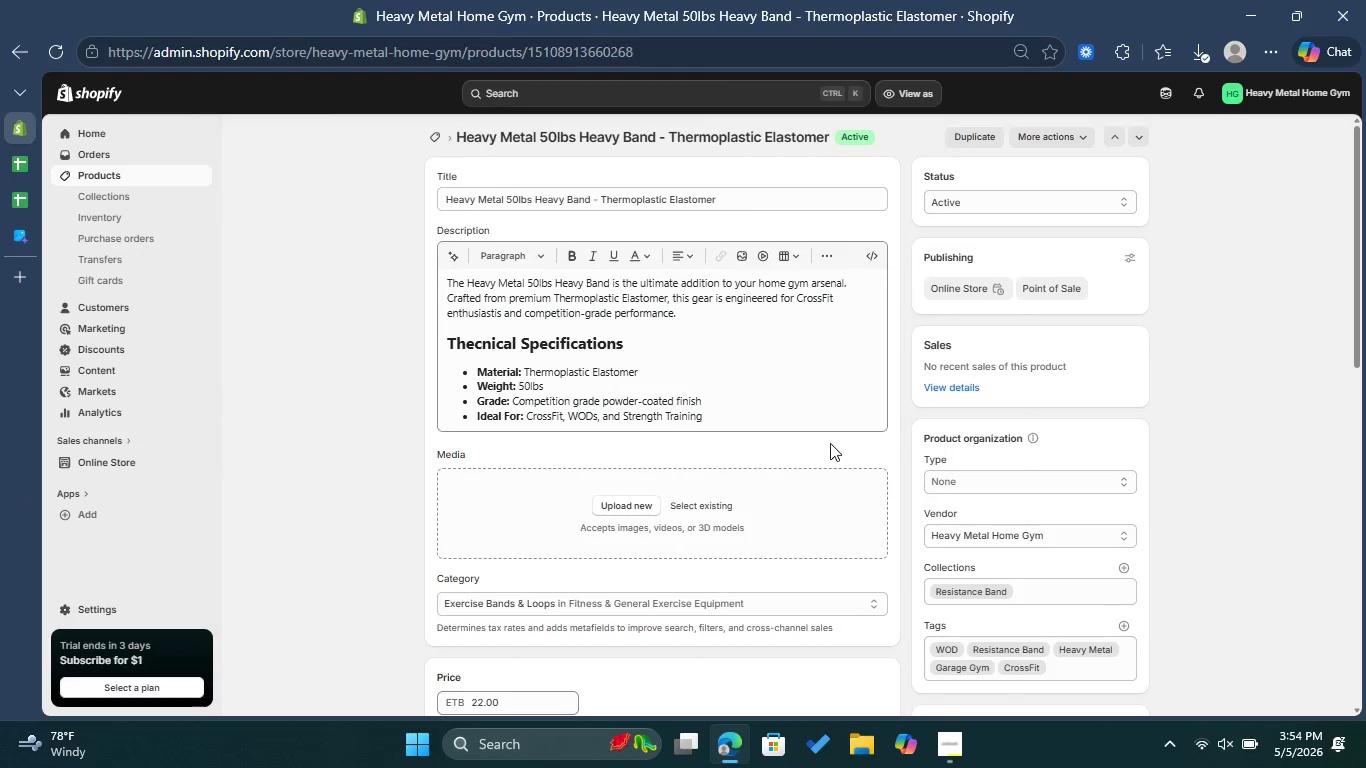 
left_click([709, 498])
 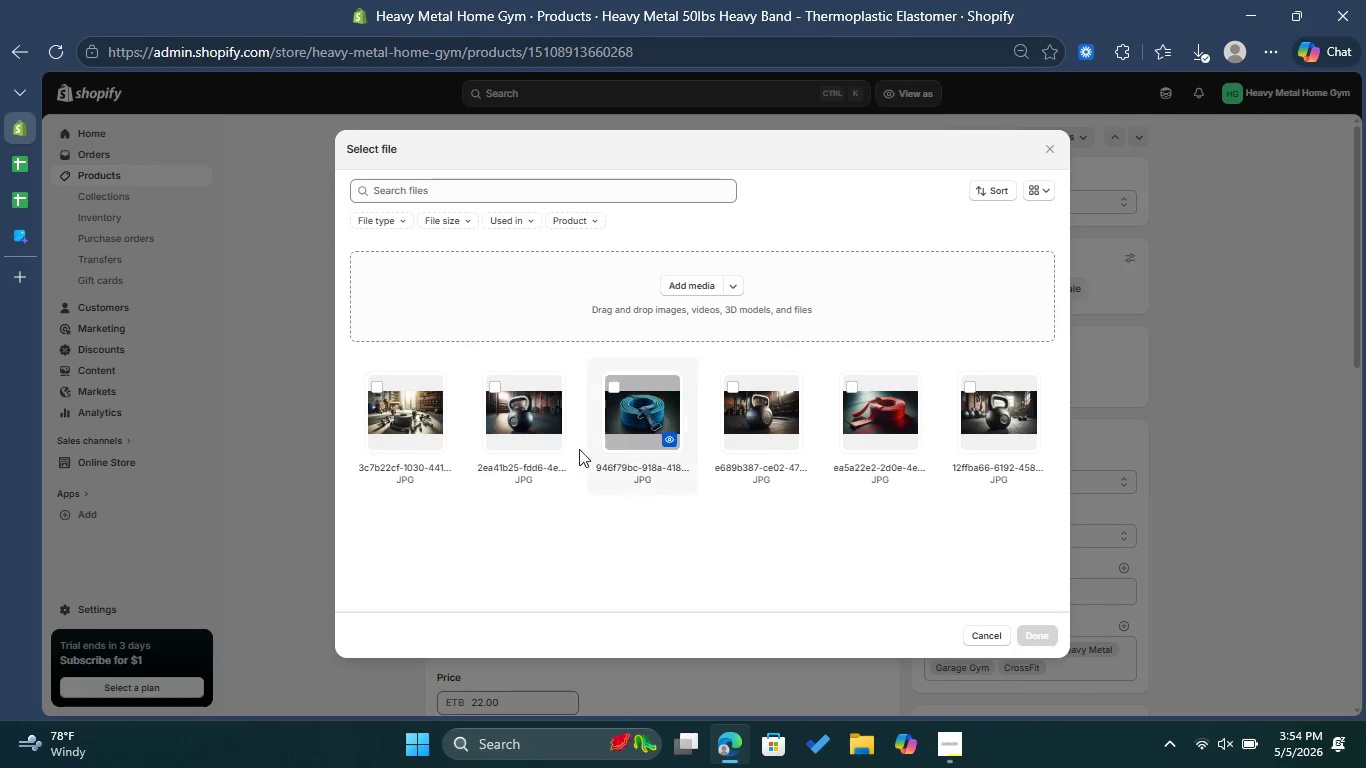 
left_click([377, 386])
 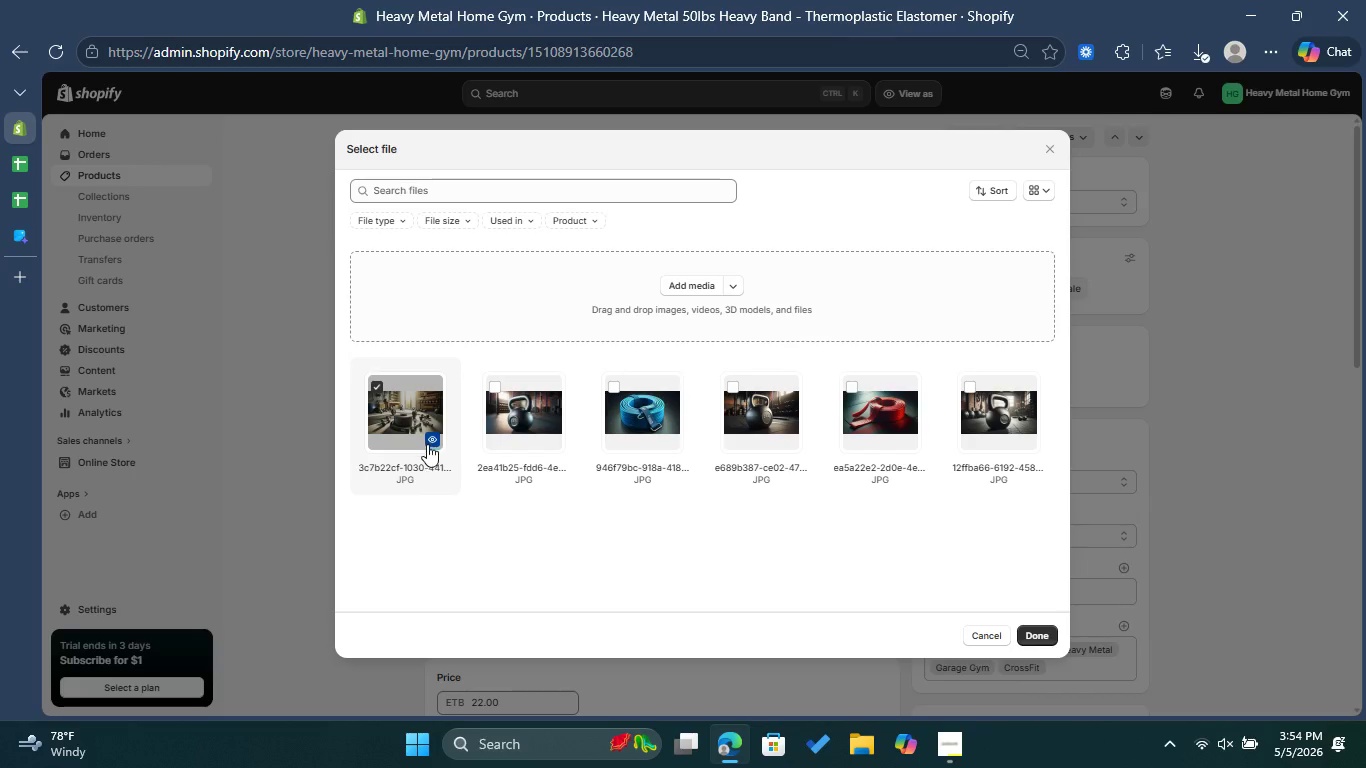 
left_click([434, 438])
 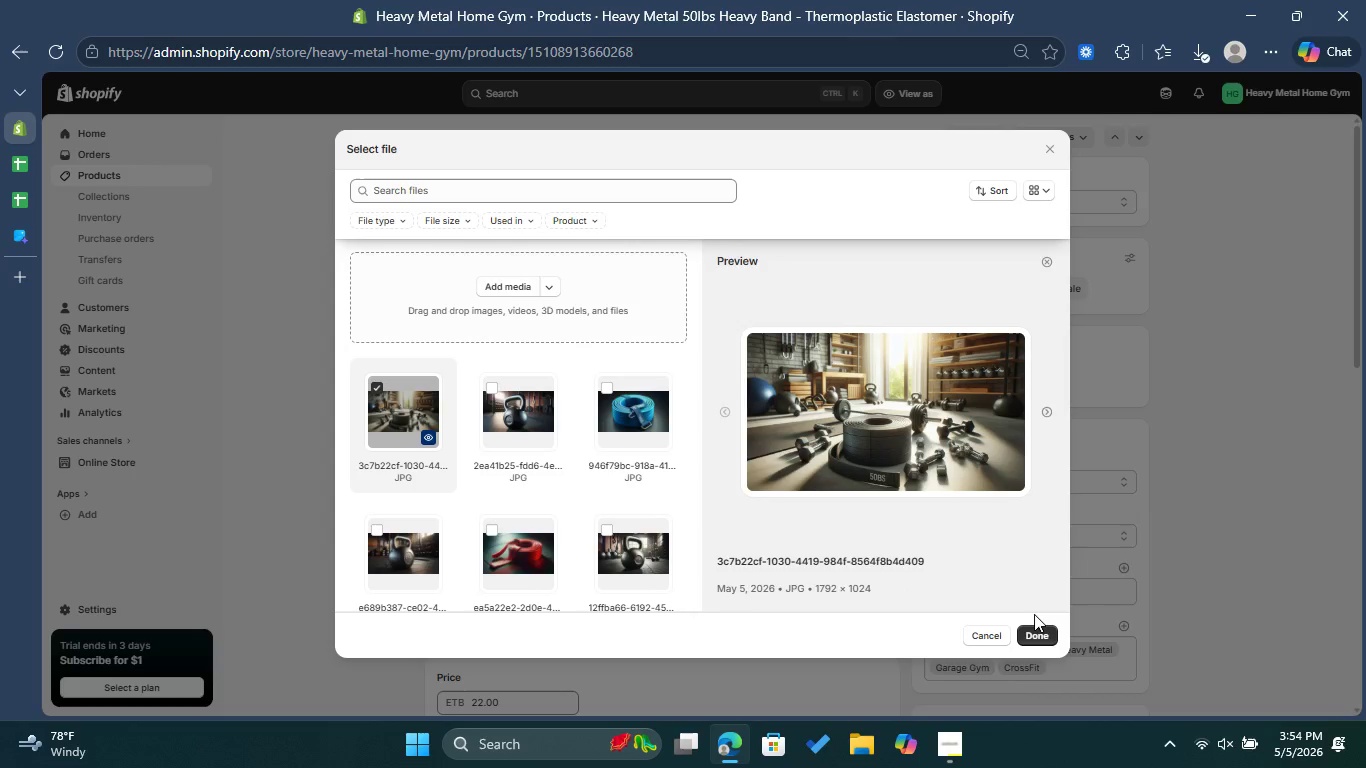 
left_click([1034, 641])
 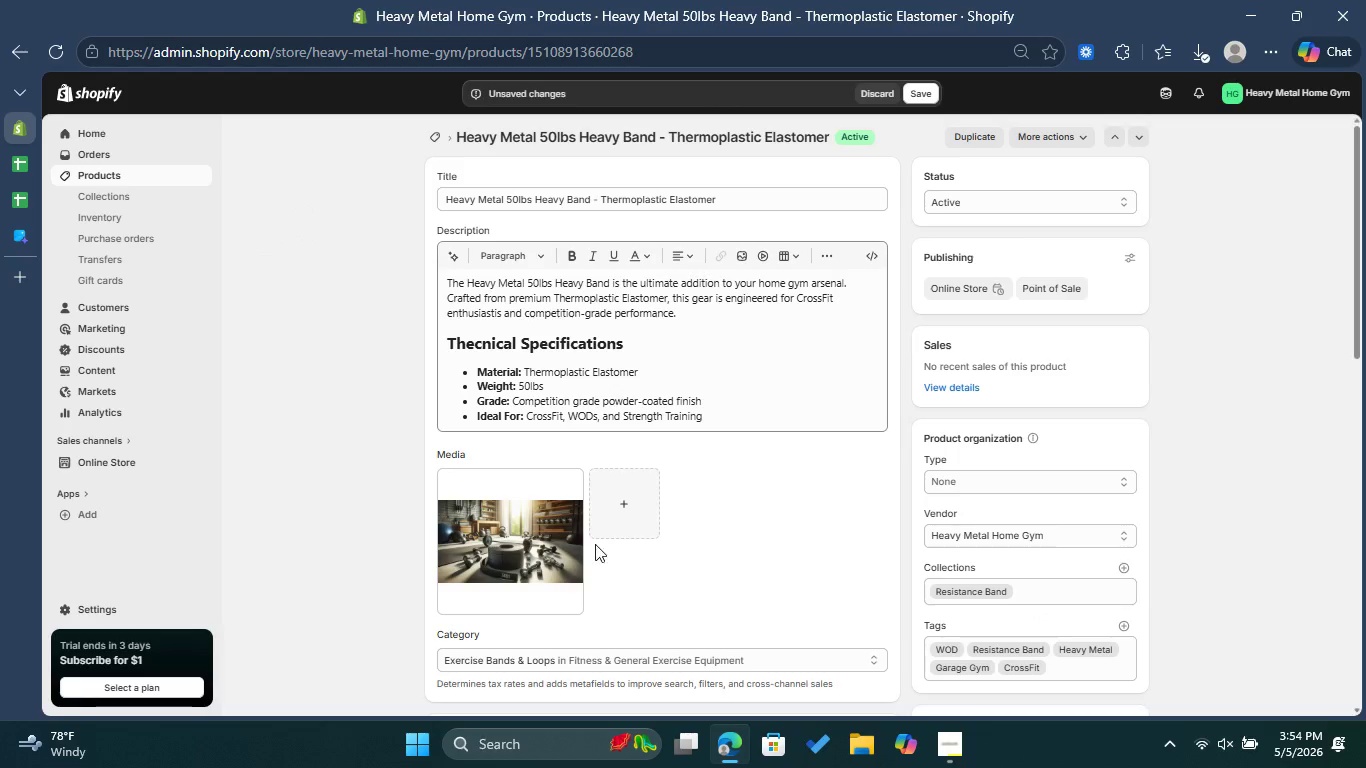 
left_click([553, 537])
 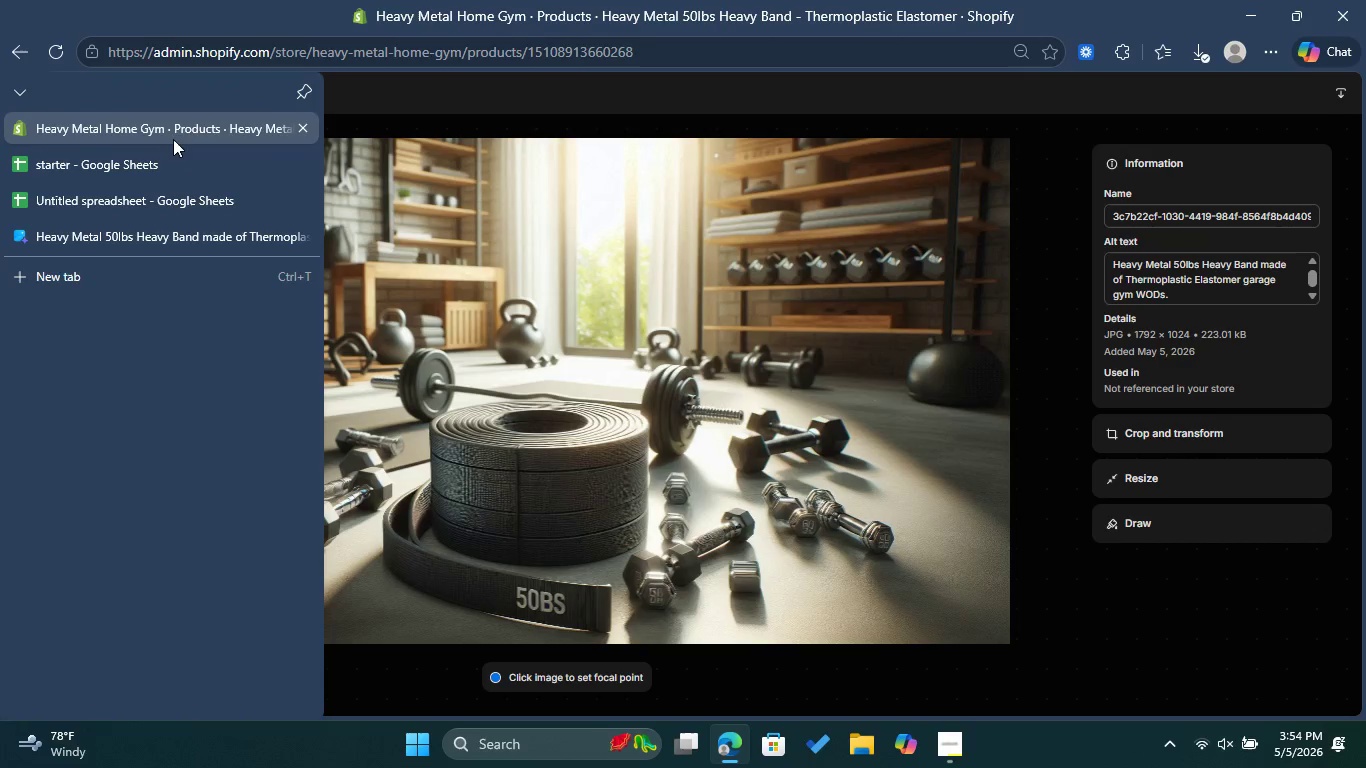 
wait(5.12)
 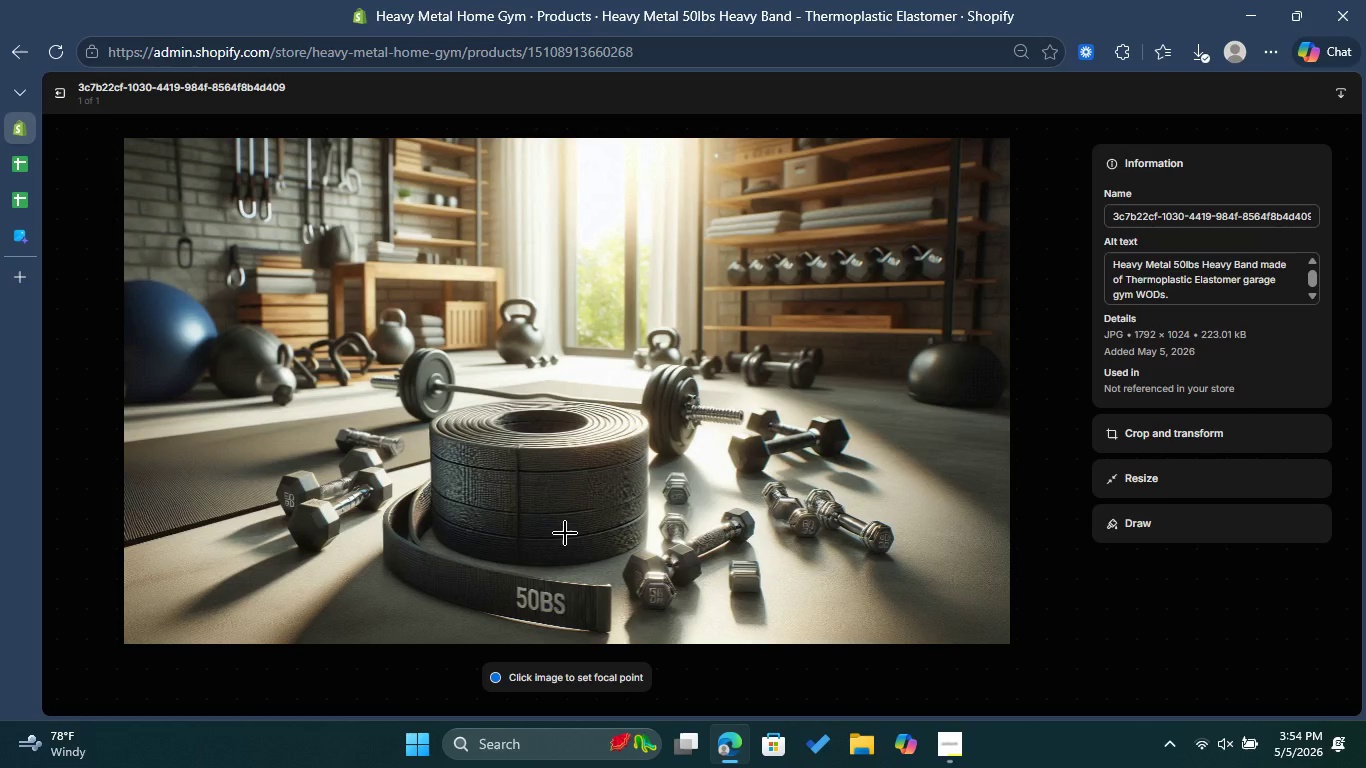 
left_click([66, 95])
 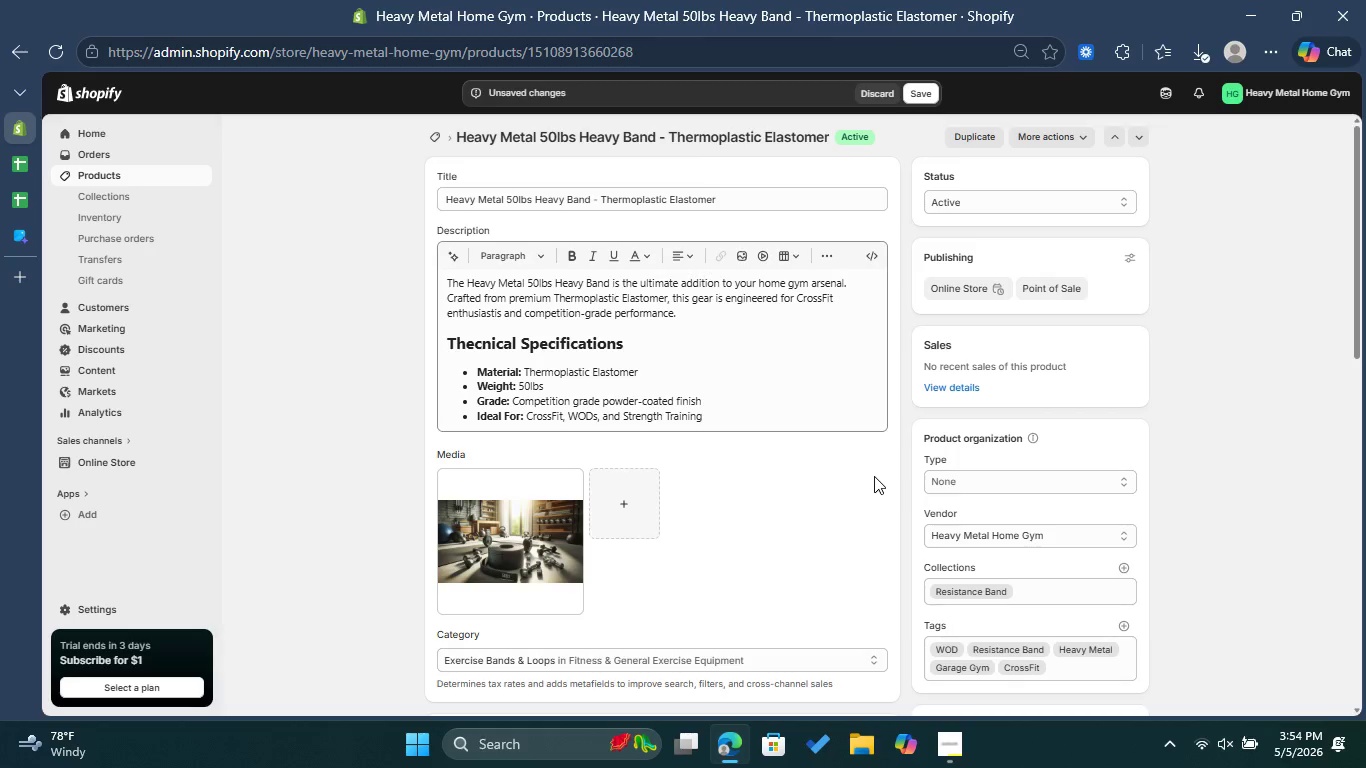 
scroll: coordinate [874, 476], scroll_direction: down, amount: 1.0
 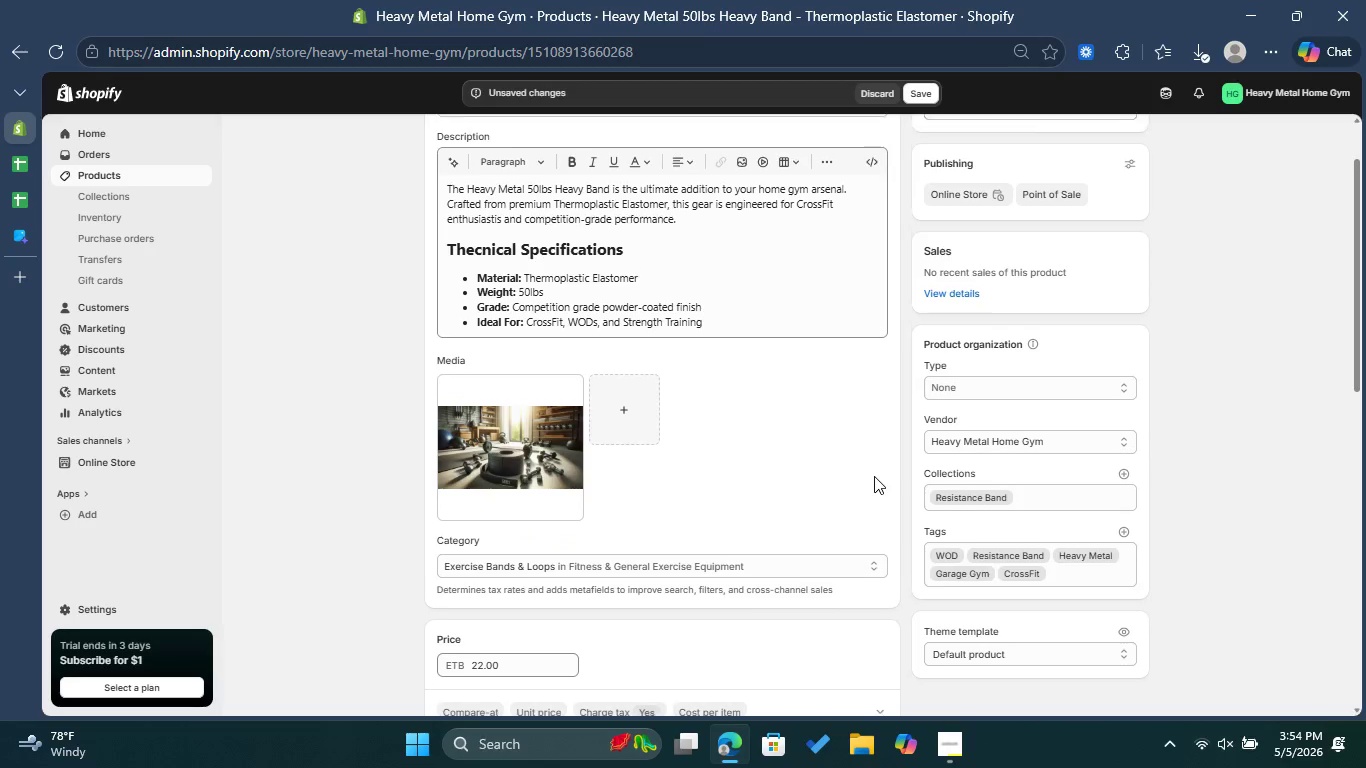 
scroll: coordinate [874, 476], scroll_direction: up, amount: 2.0
 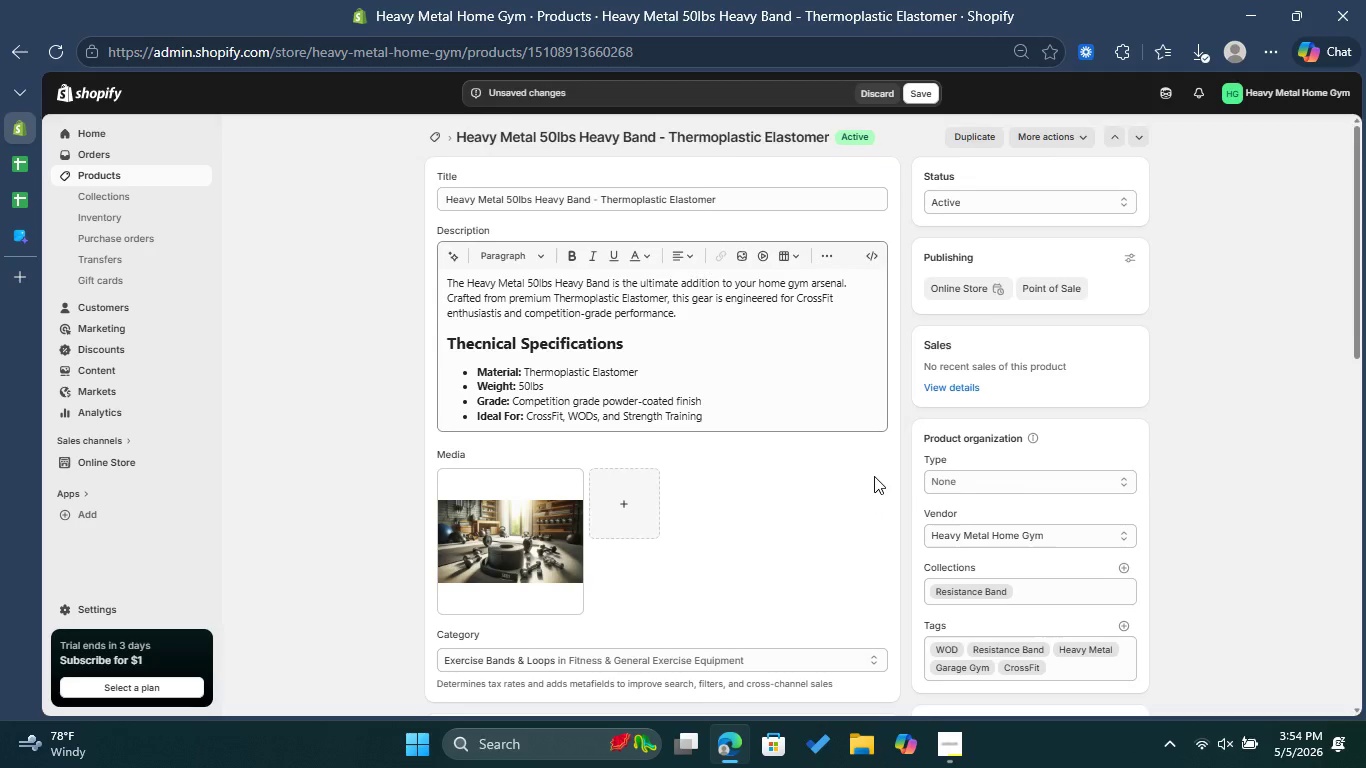 
scroll: coordinate [919, 468], scroll_direction: down, amount: 10.0
 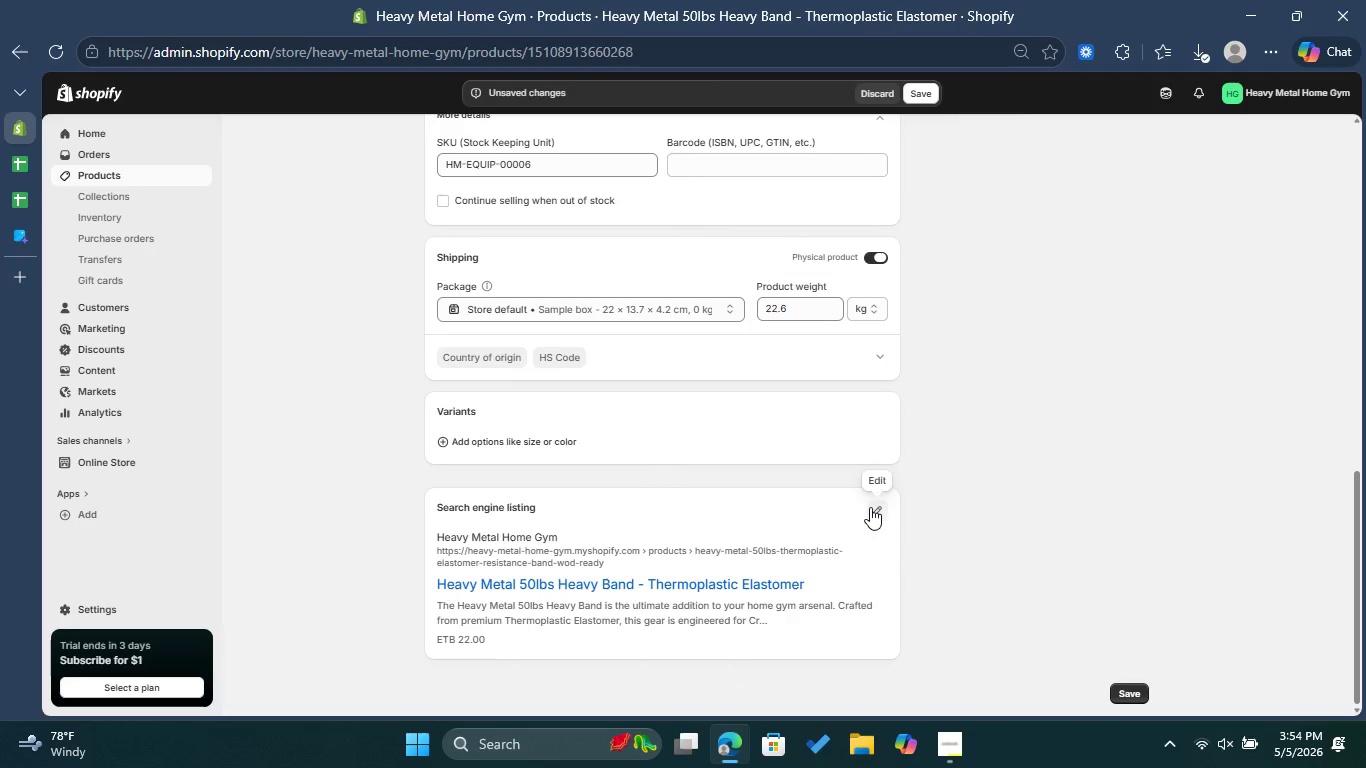 
double_click([870, 507])
 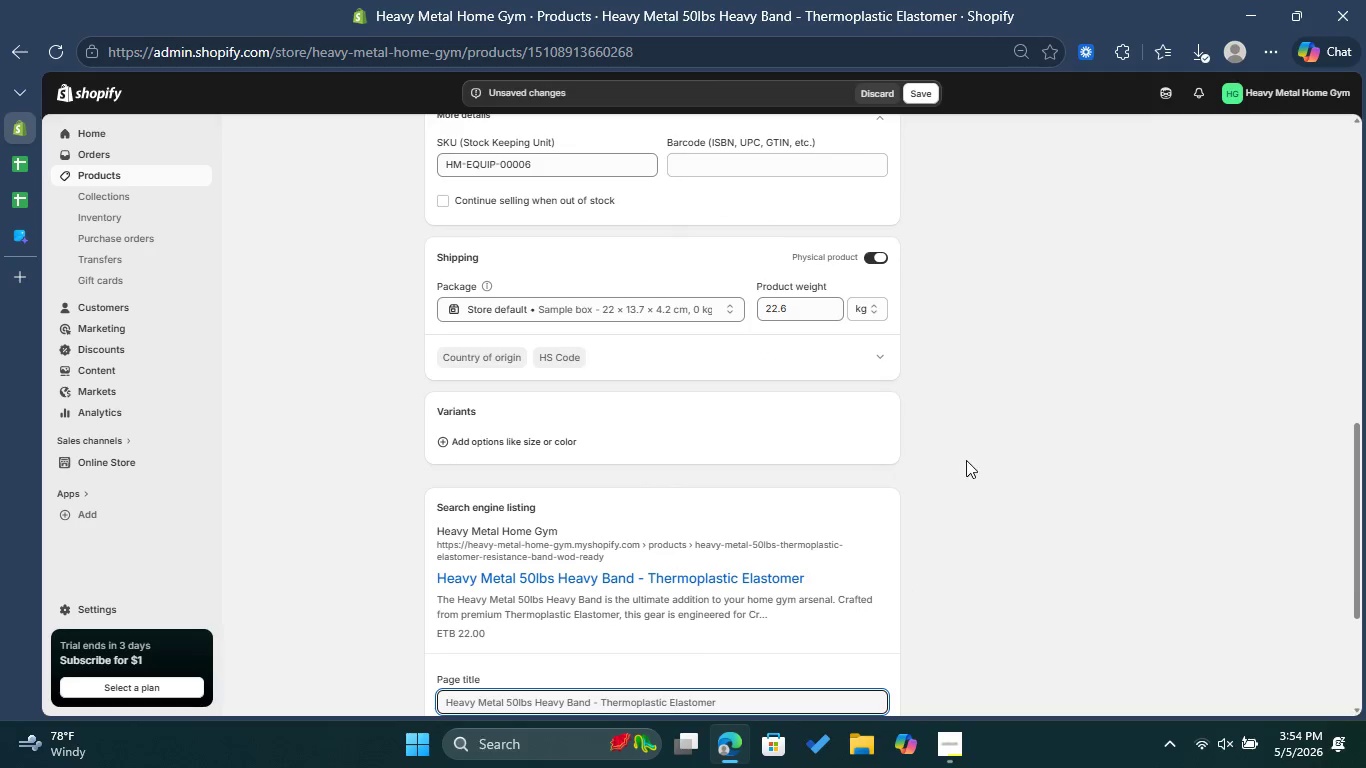 
scroll: coordinate [966, 460], scroll_direction: down, amount: 3.0
 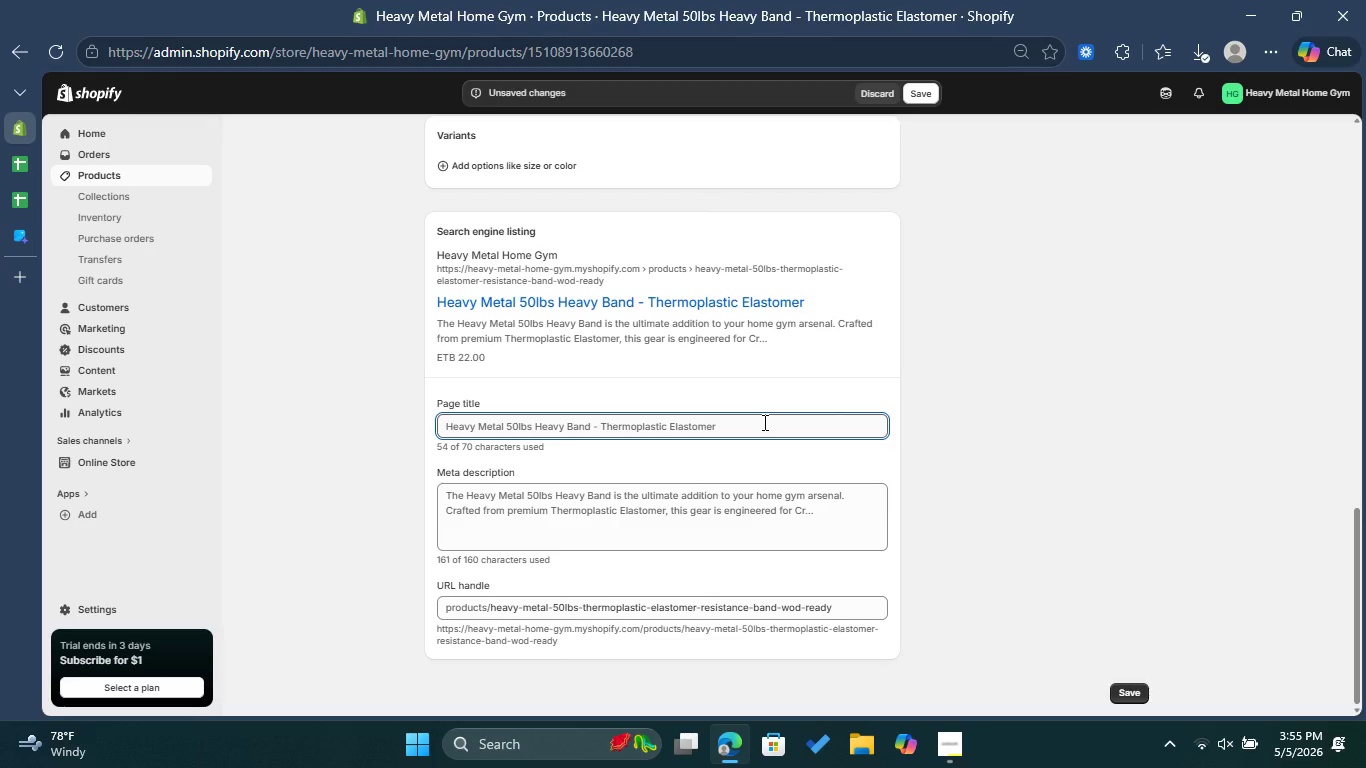 
wait(18.64)
 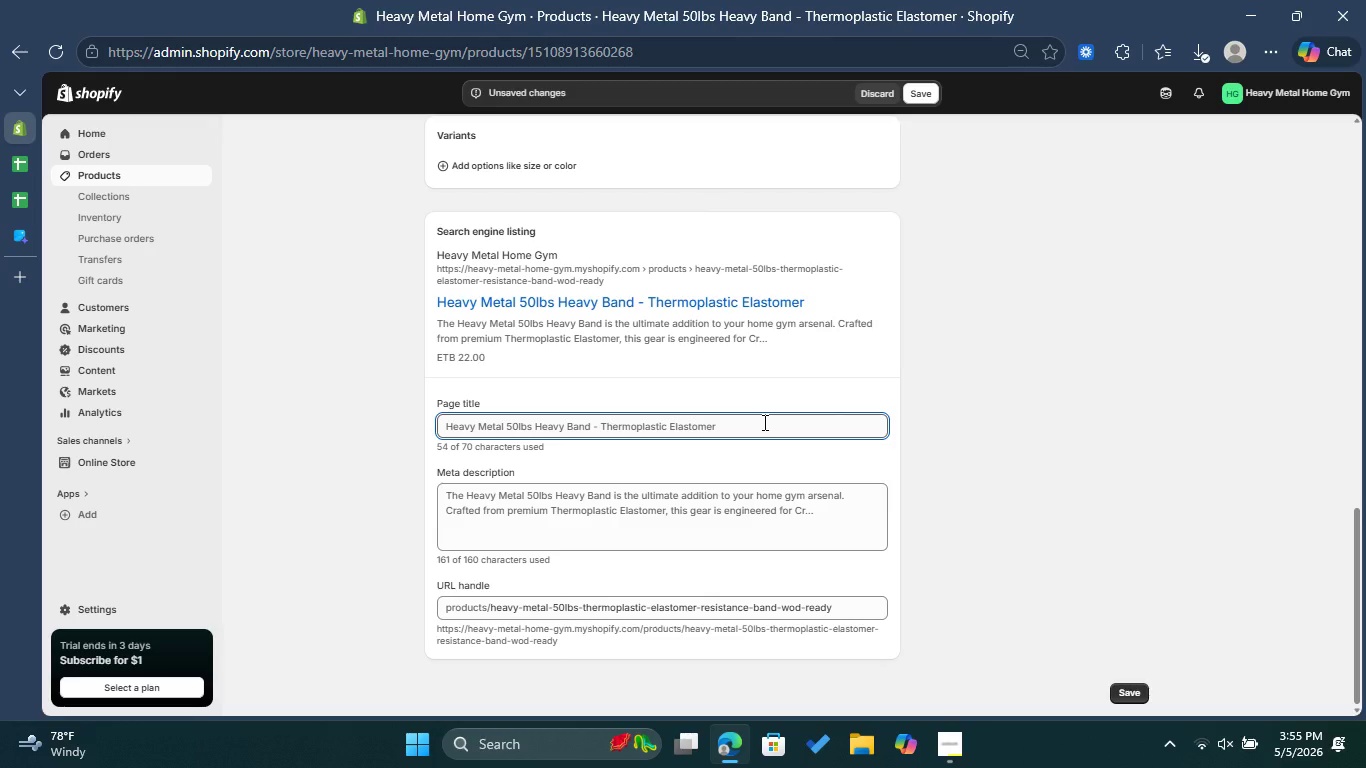 
left_click_drag(start_coordinate=[739, 430], to_coordinate=[601, 424])
 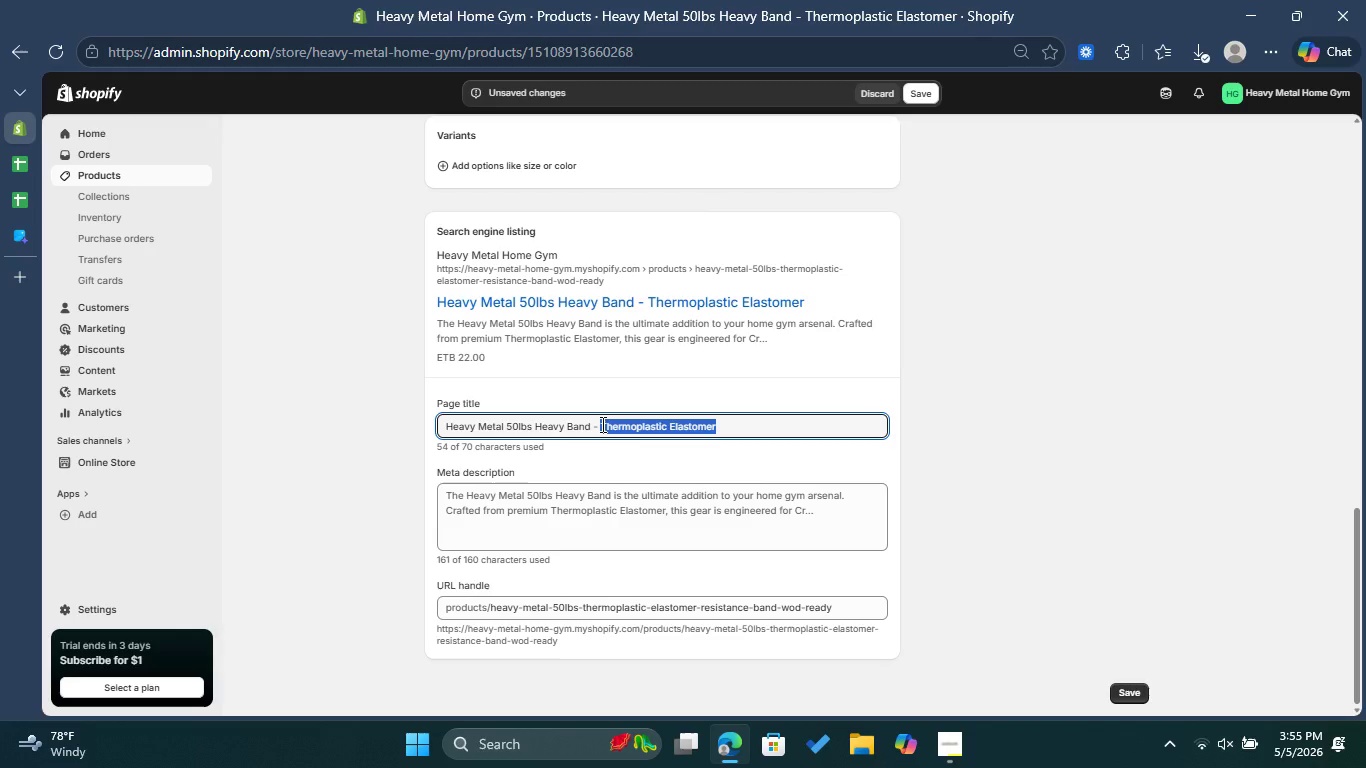 
wait(5.03)
 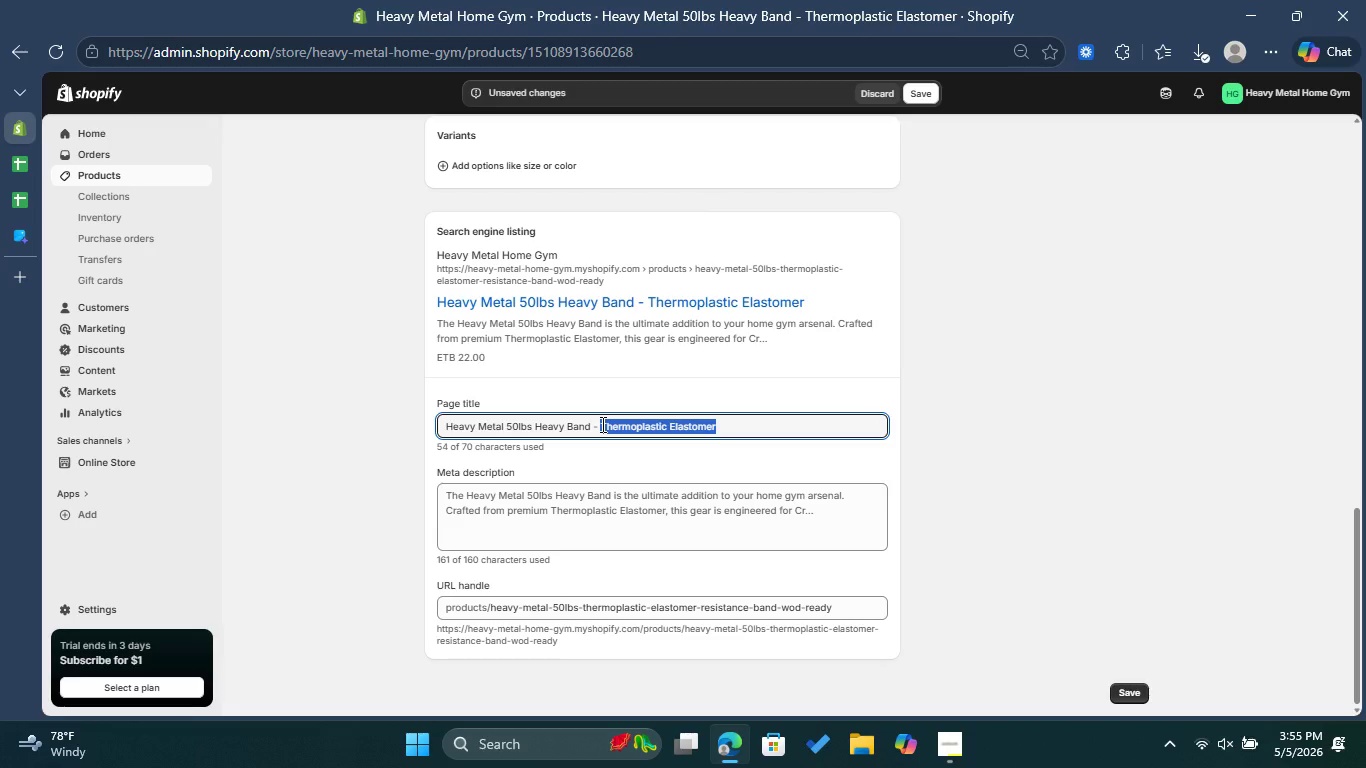 
type(w)
key(Backspace)
type(w)
key(Backspace)
type(WOD )
 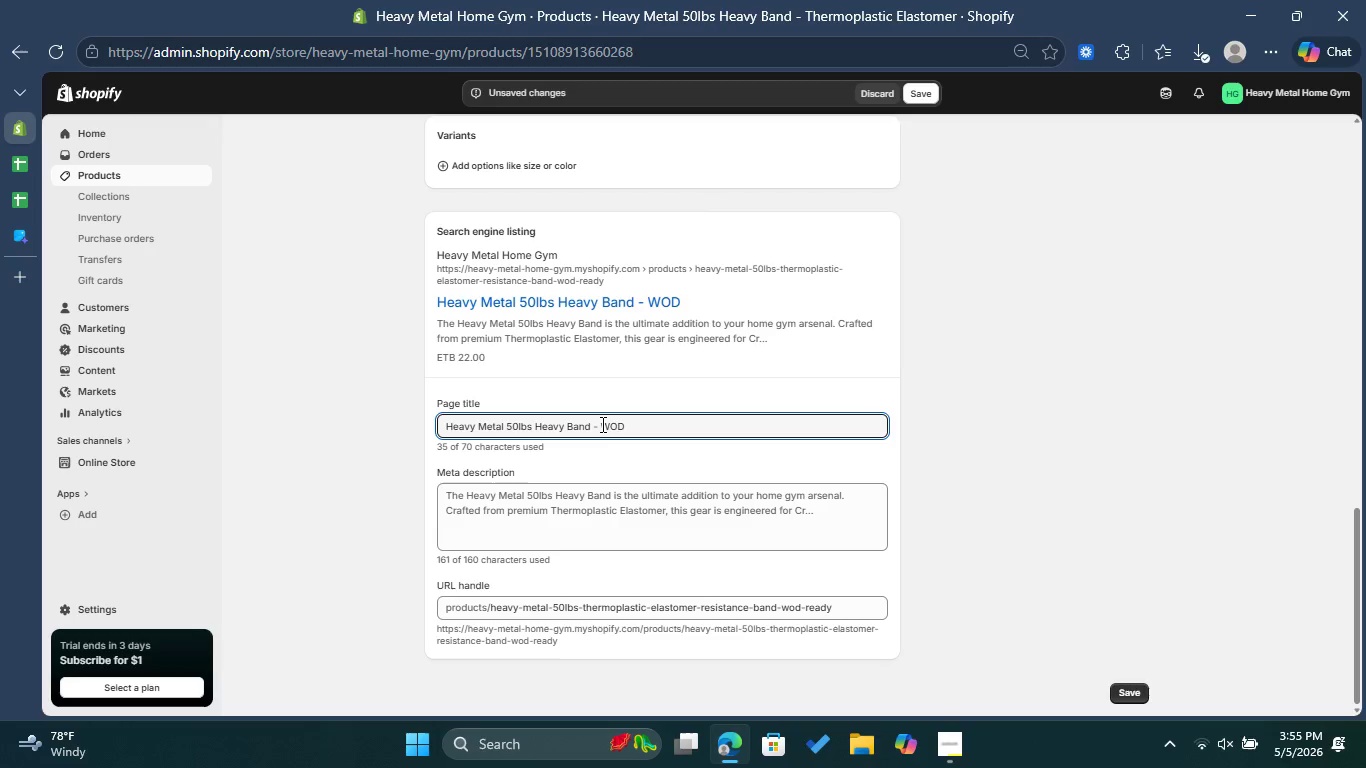 
hold_key(key=ShiftLeft, duration=0.7)
 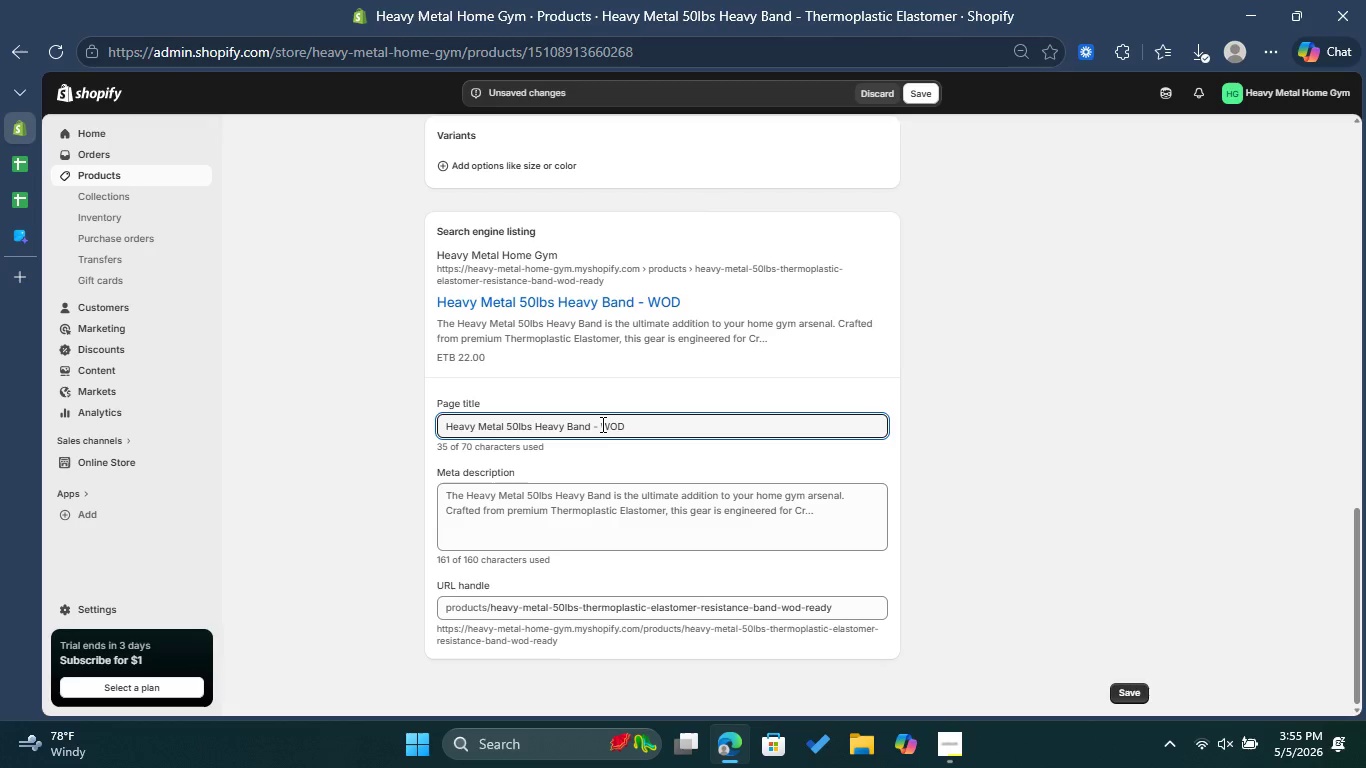 
type(Equipment)
 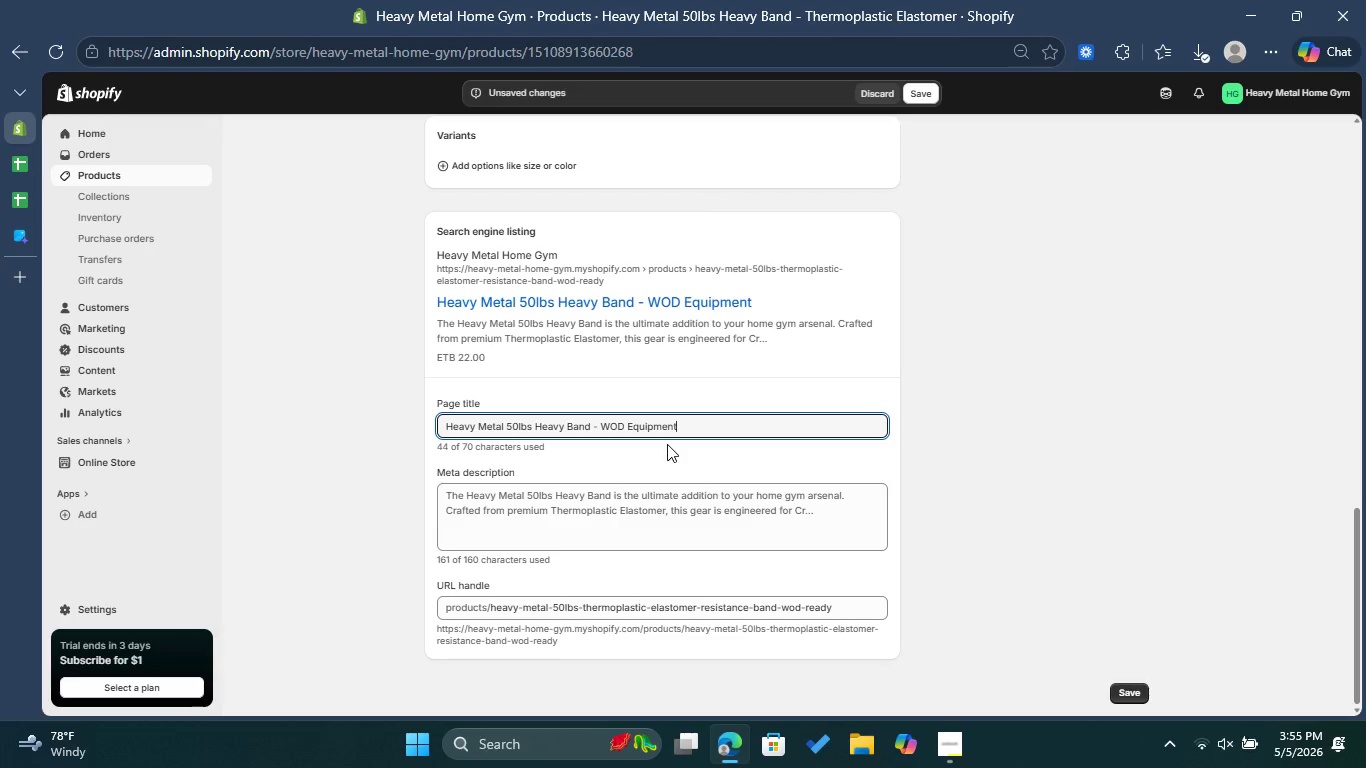 
wait(19.72)
 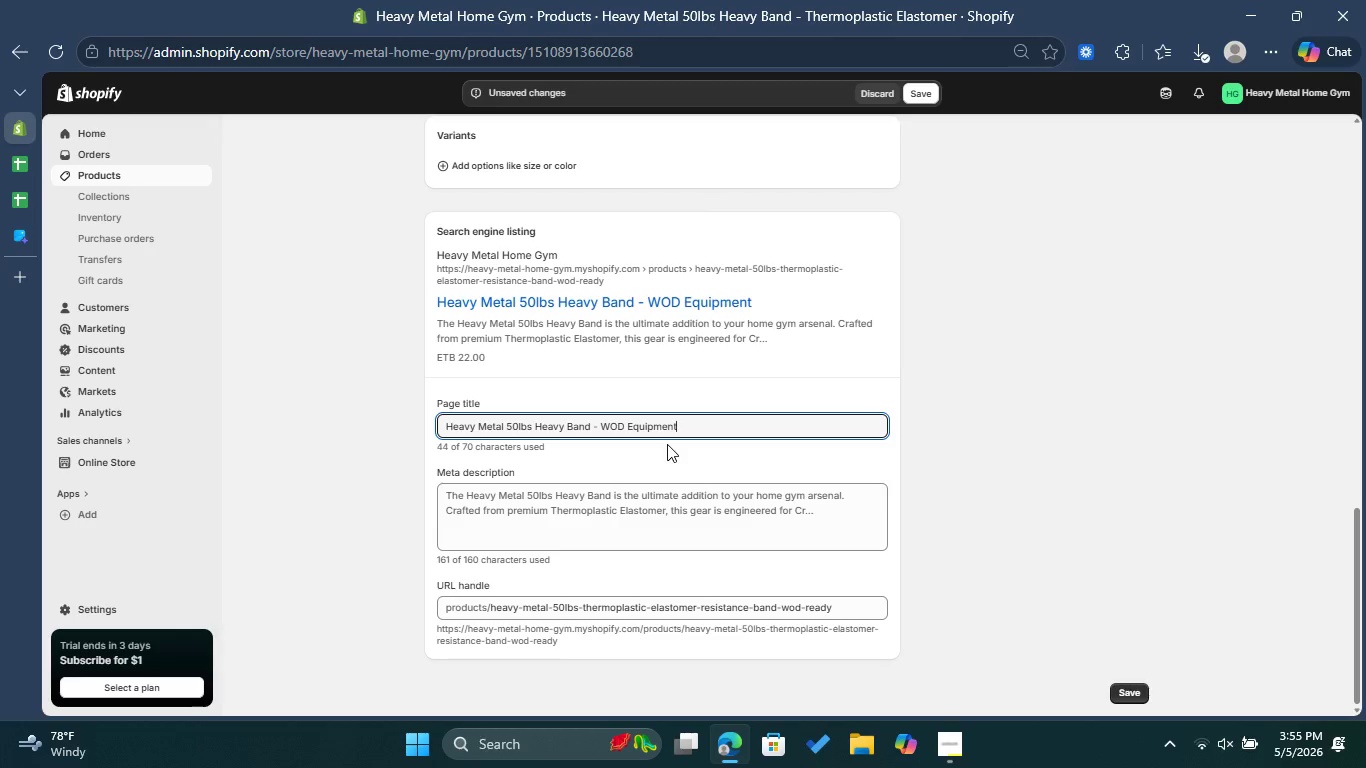 
left_click([689, 518])
 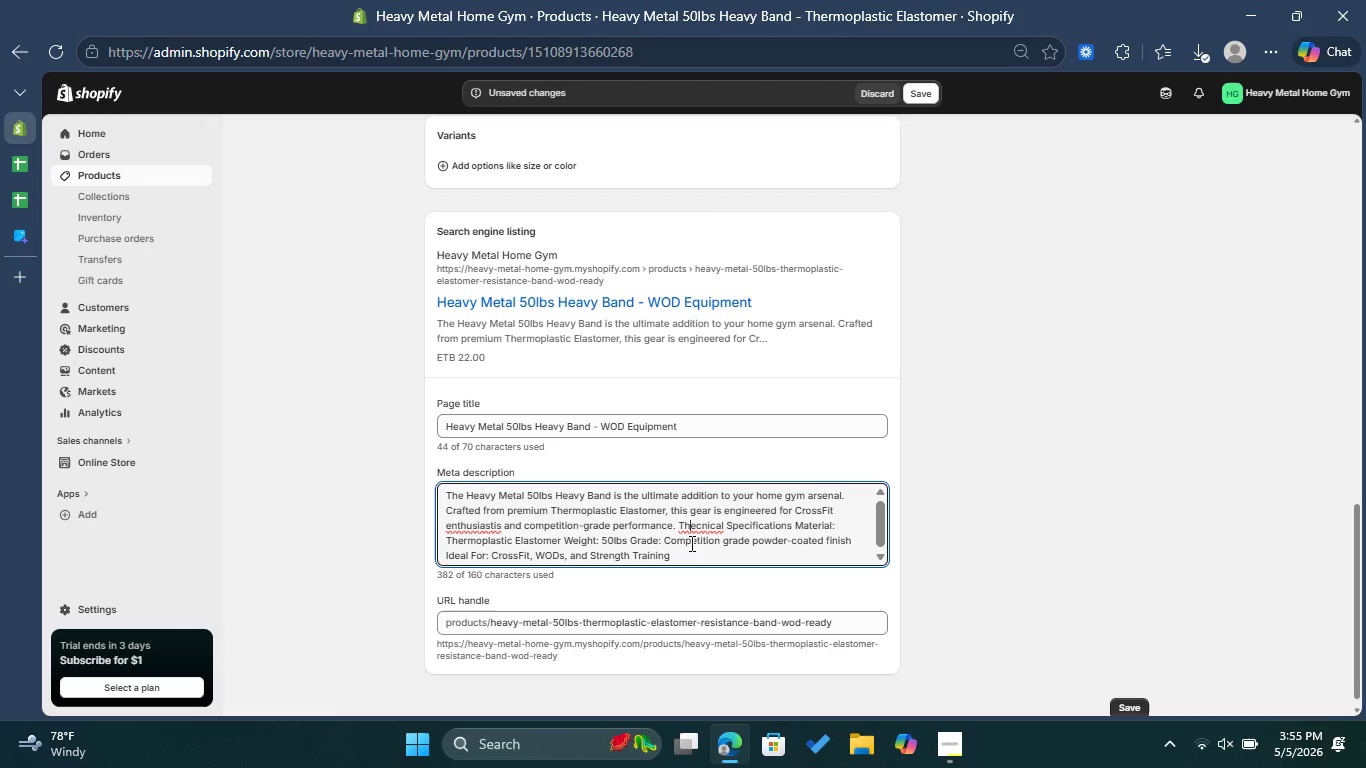 
left_click_drag(start_coordinate=[690, 546], to_coordinate=[442, 494])
 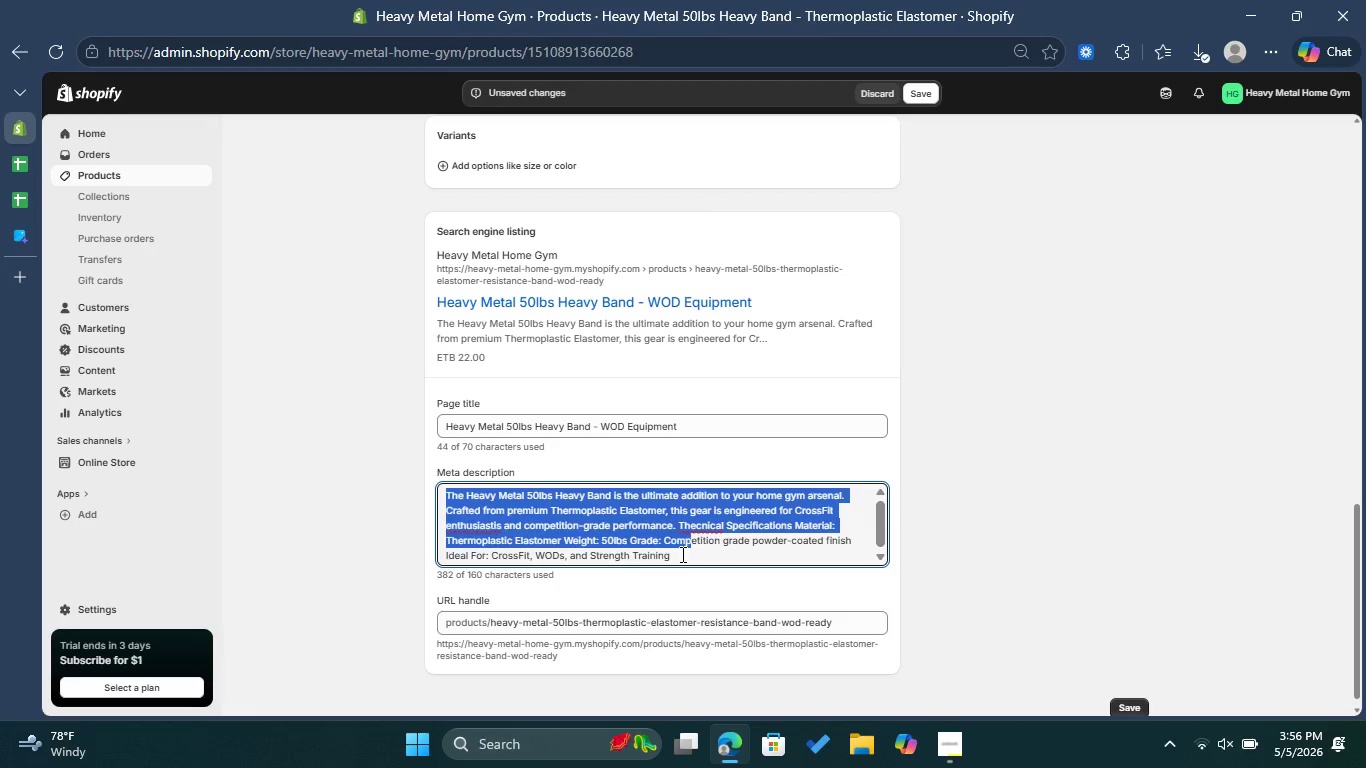 
left_click_drag(start_coordinate=[682, 554], to_coordinate=[436, 491])
 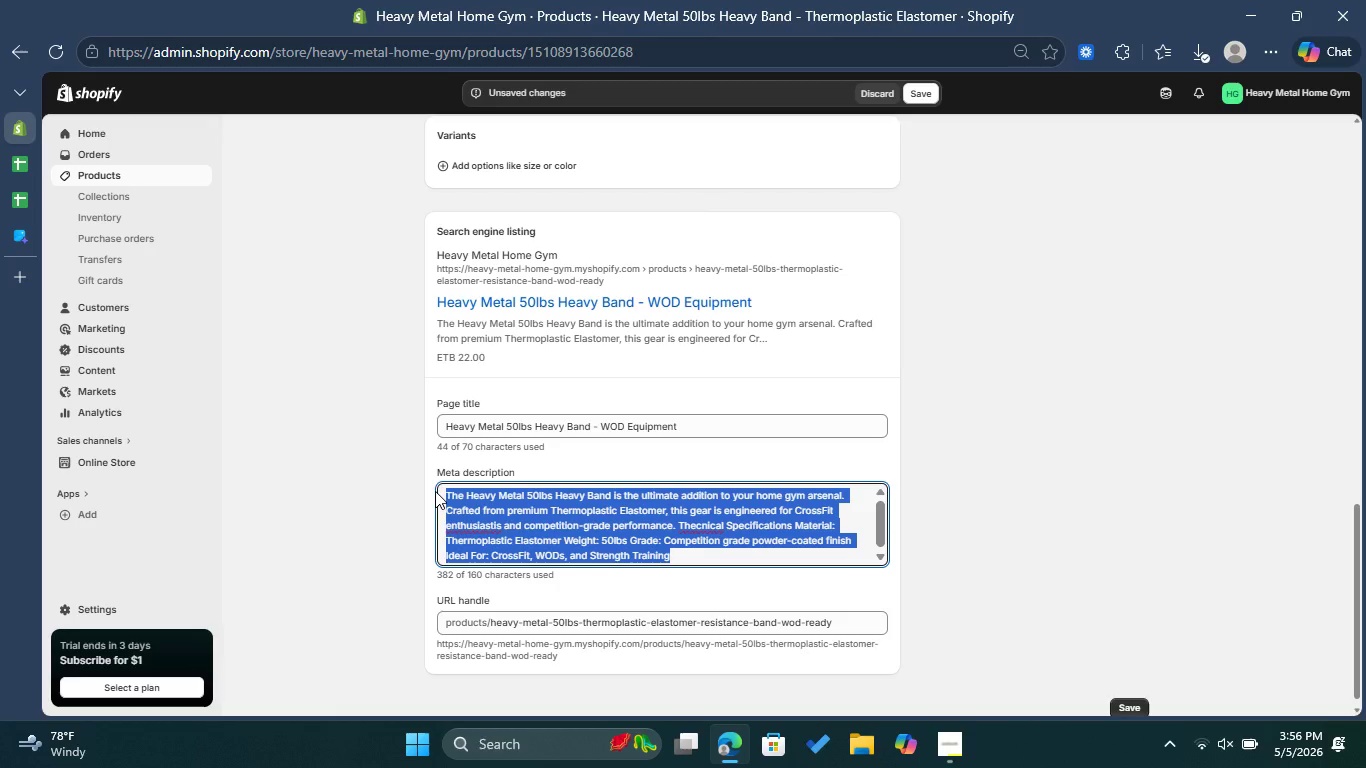 
key(Backspace)
 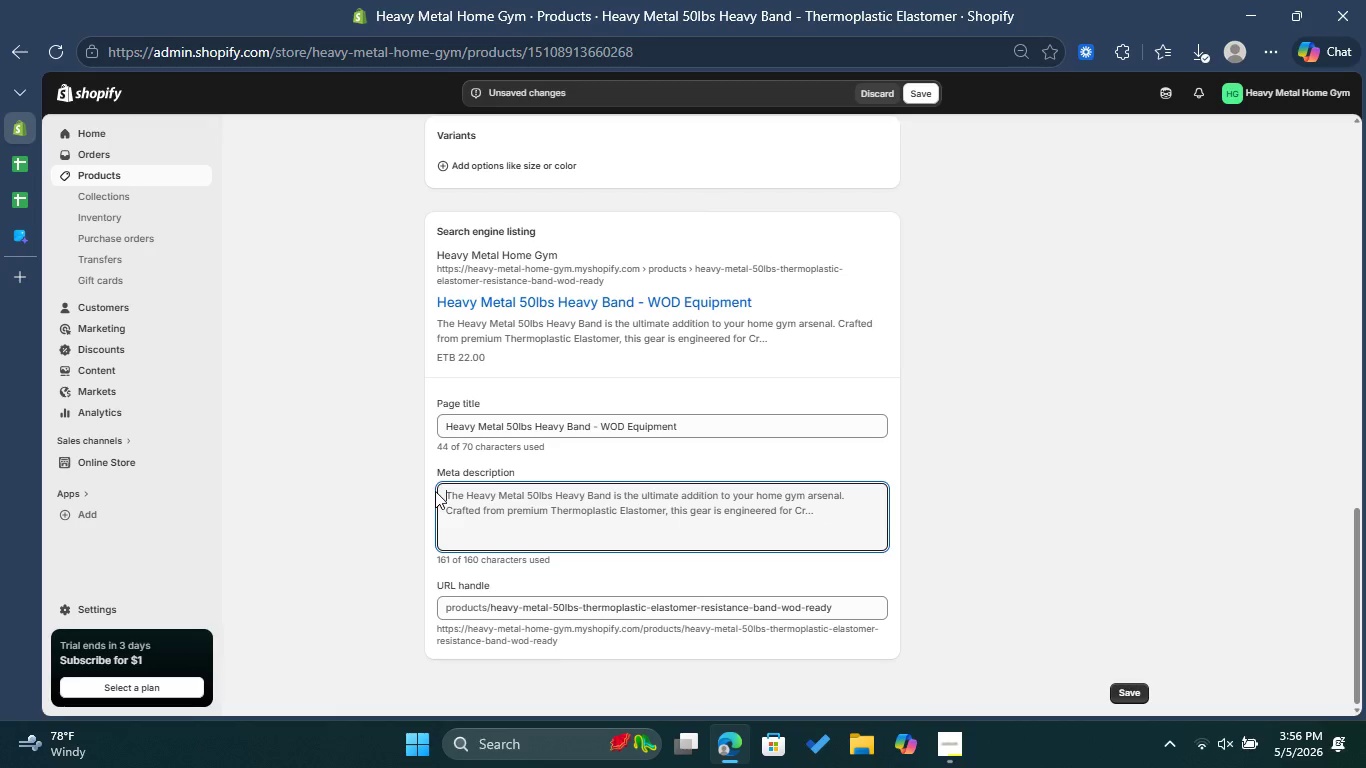 
wait(6.02)
 